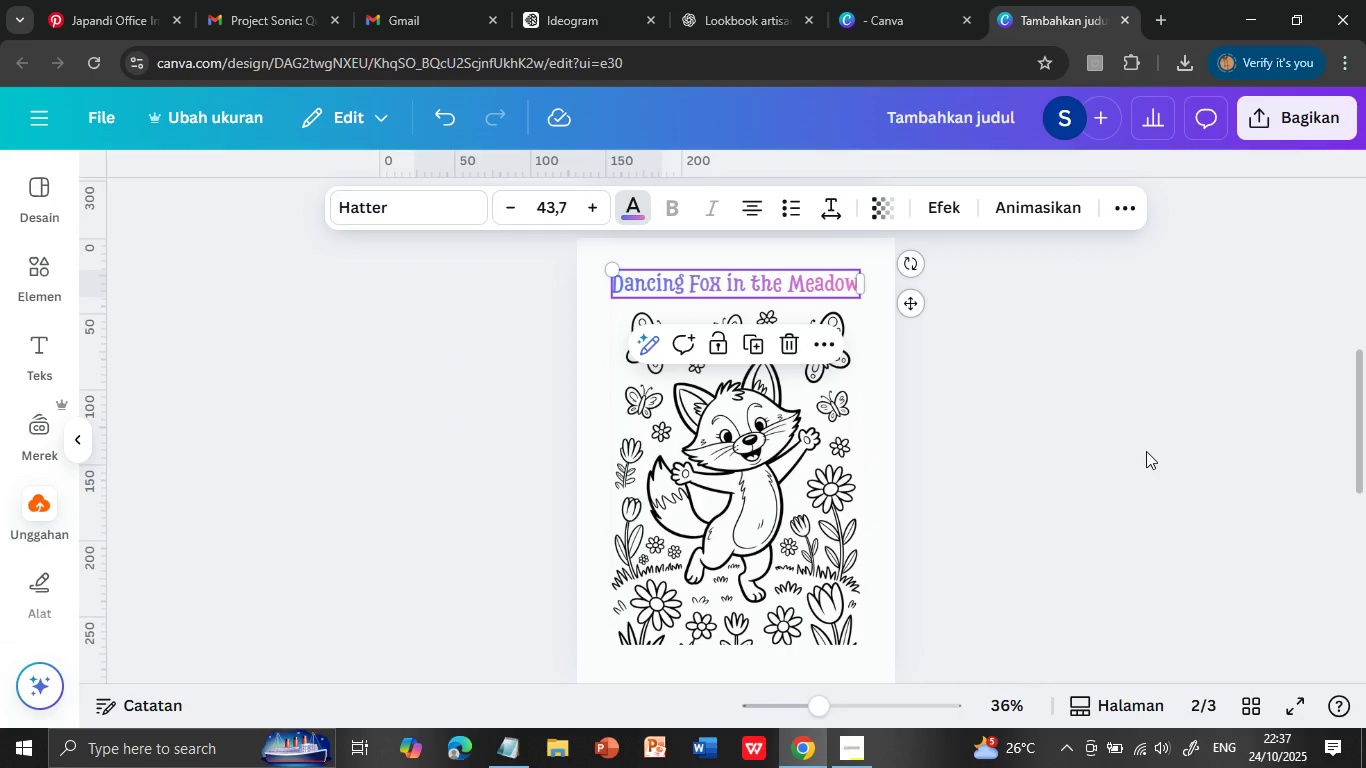 
left_click([1128, 458])
 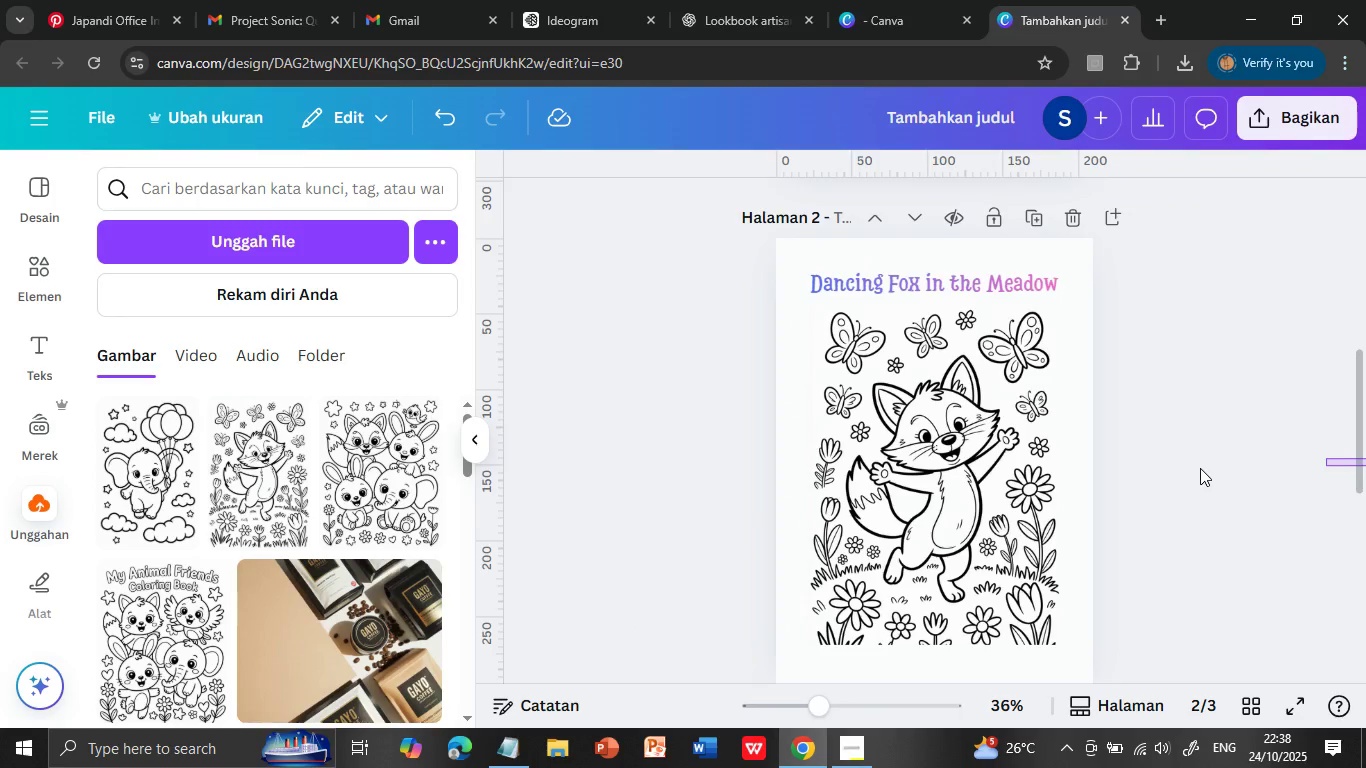 
scroll: coordinate [1183, 497], scroll_direction: down, amount: 3.0
 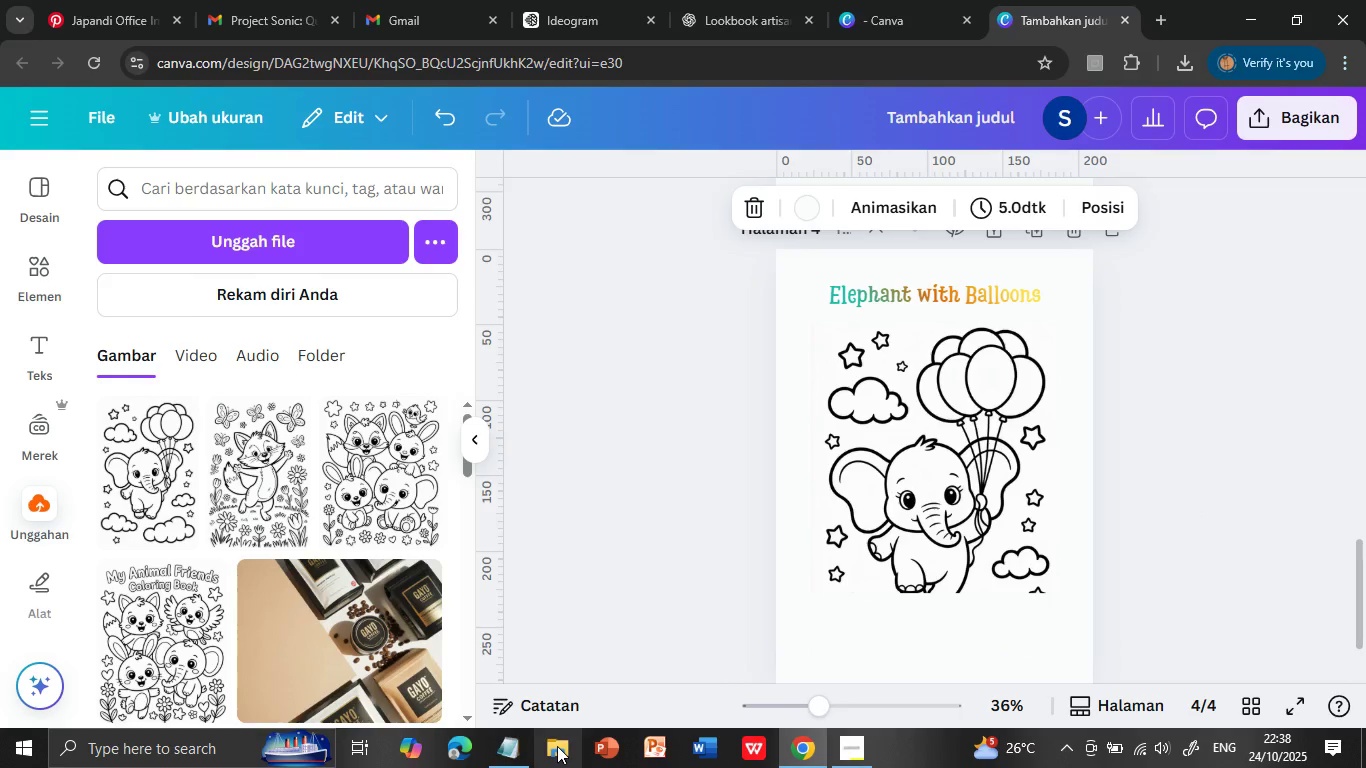 
left_click([1209, 477])
 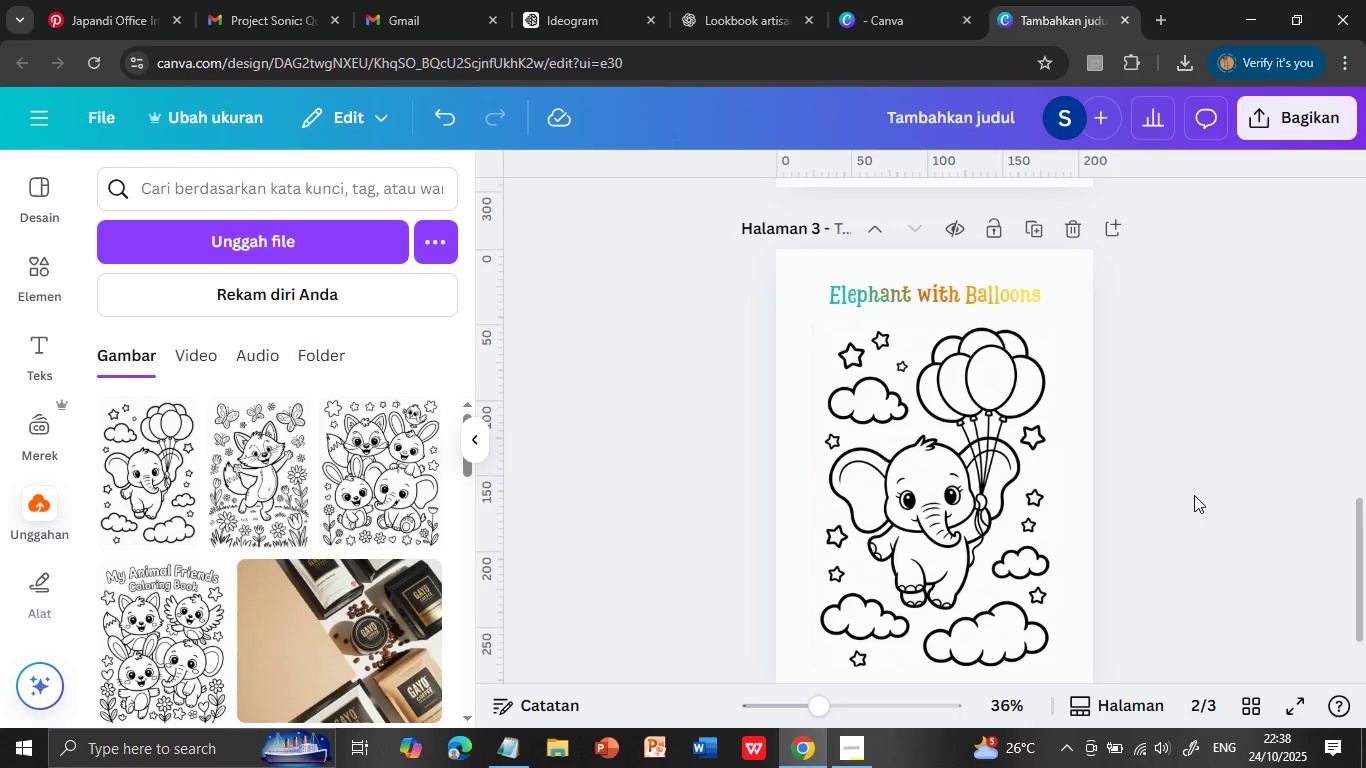 
scroll: coordinate [1203, 508], scroll_direction: down, amount: 2.0
 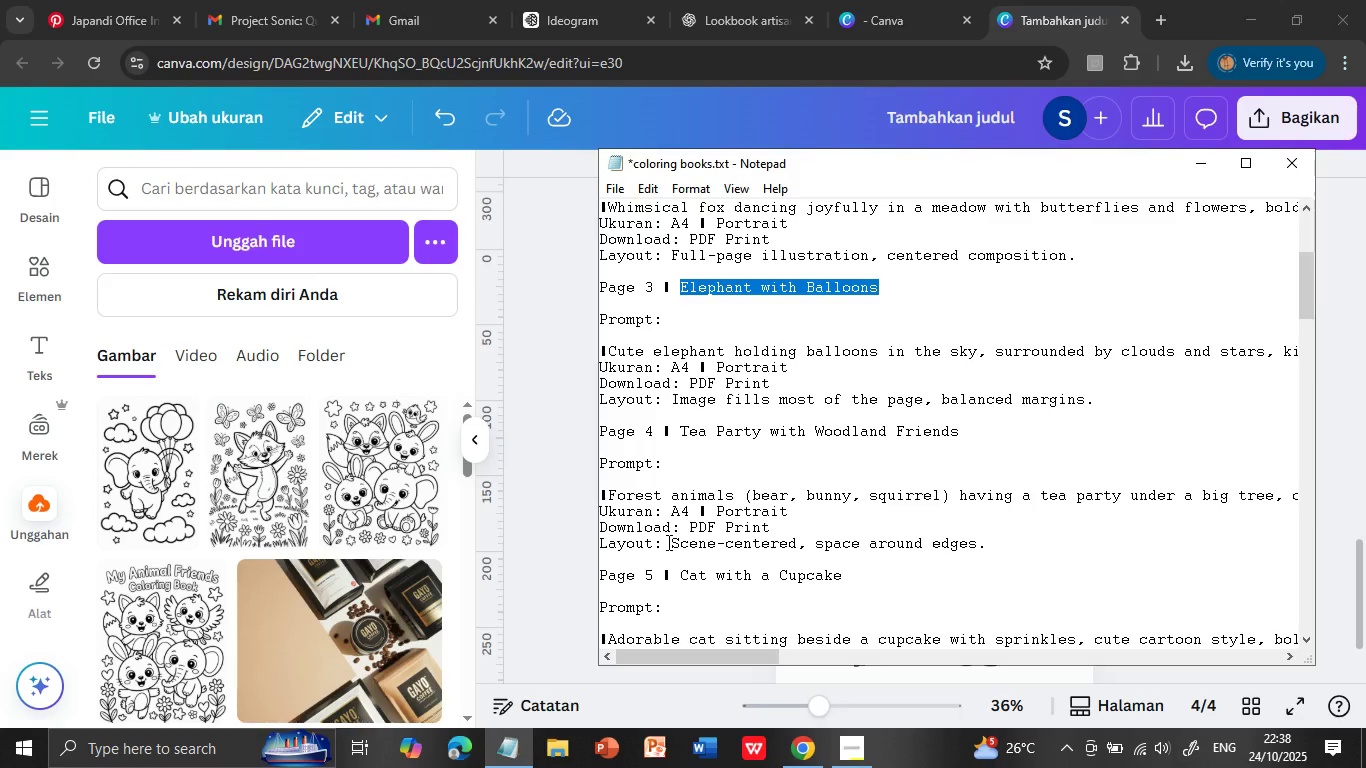 
left_click([1038, 233])
 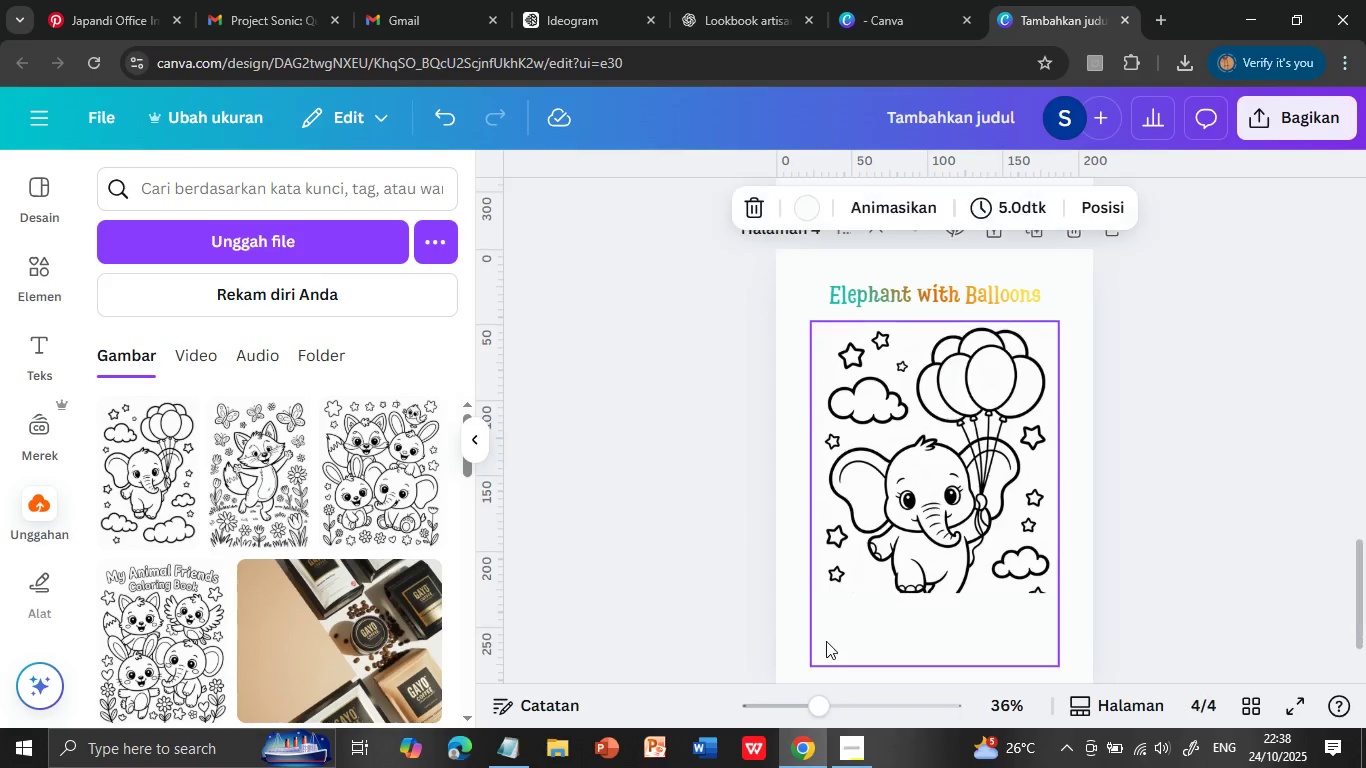 
left_click([505, 755])
 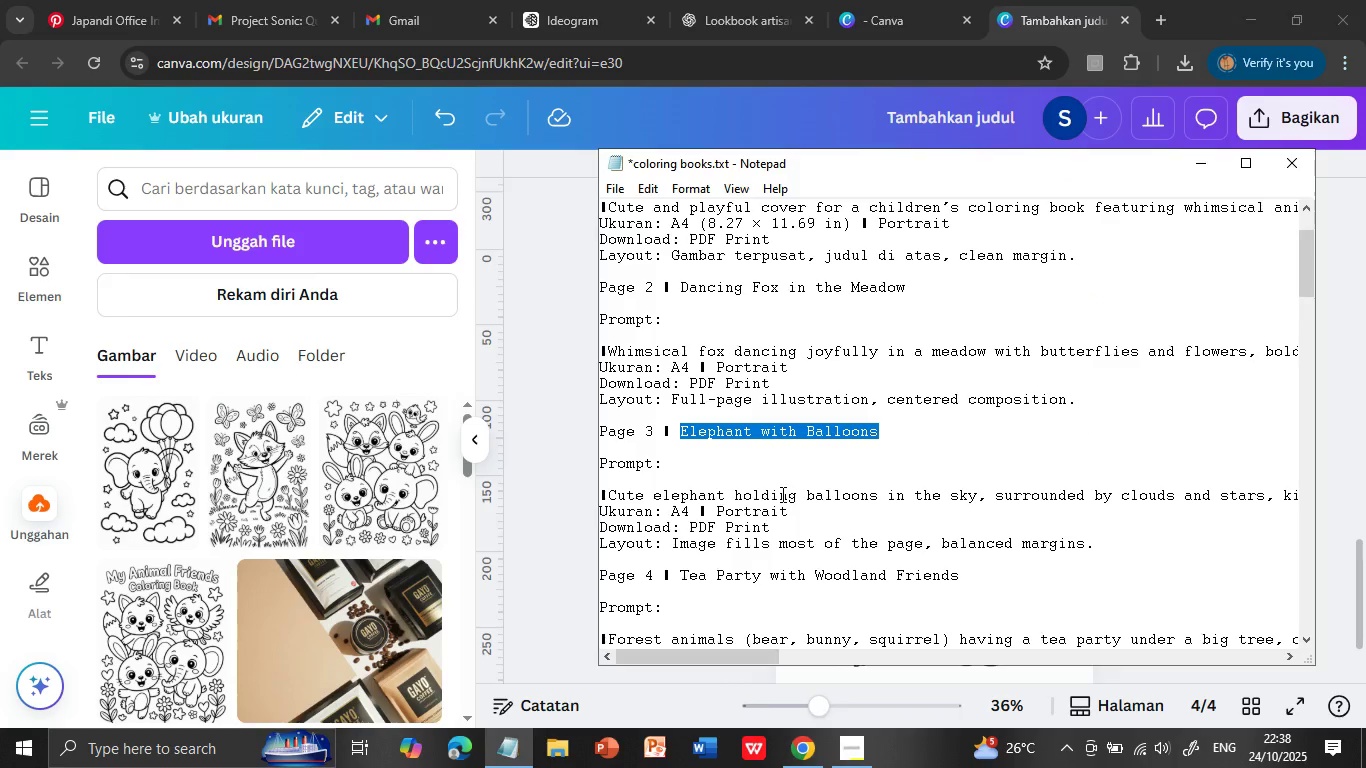 
scroll: coordinate [678, 541], scroll_direction: down, amount: 3.0
 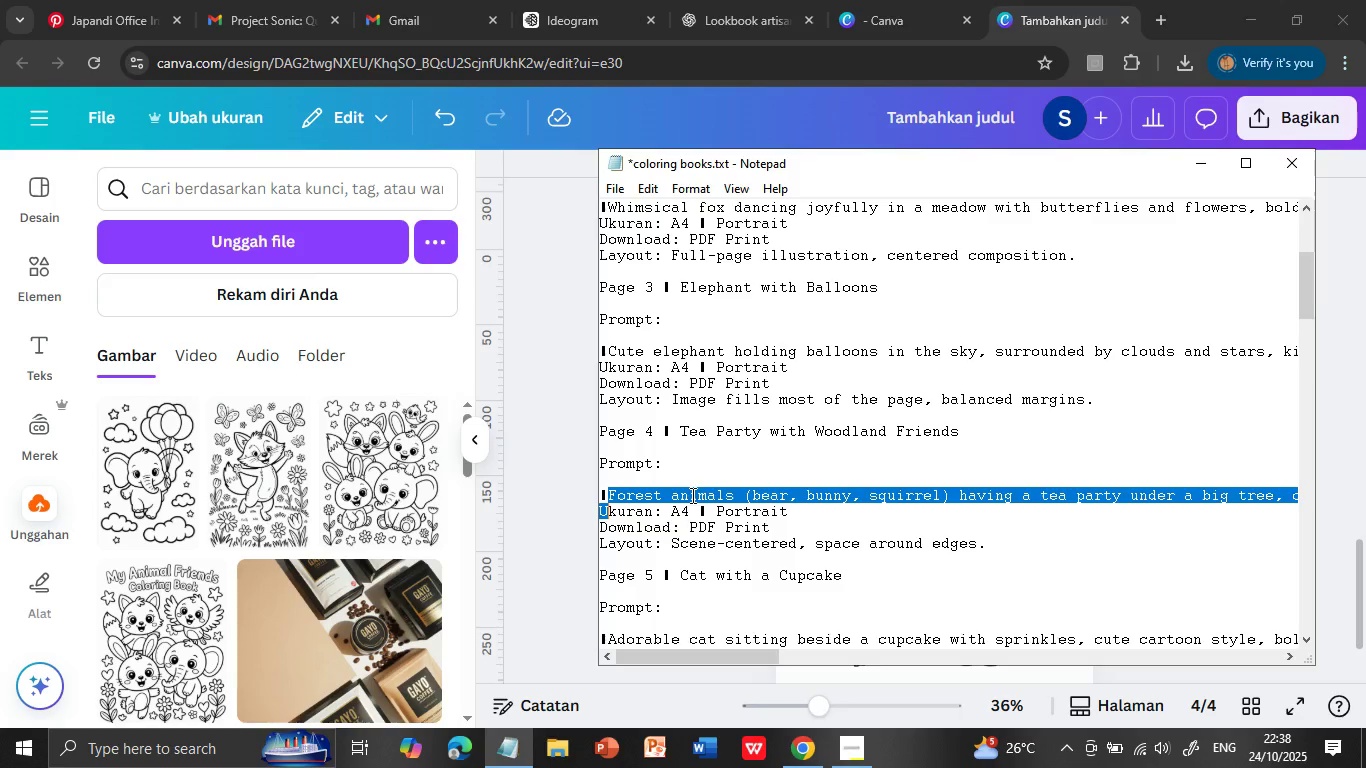 
wait(5.19)
 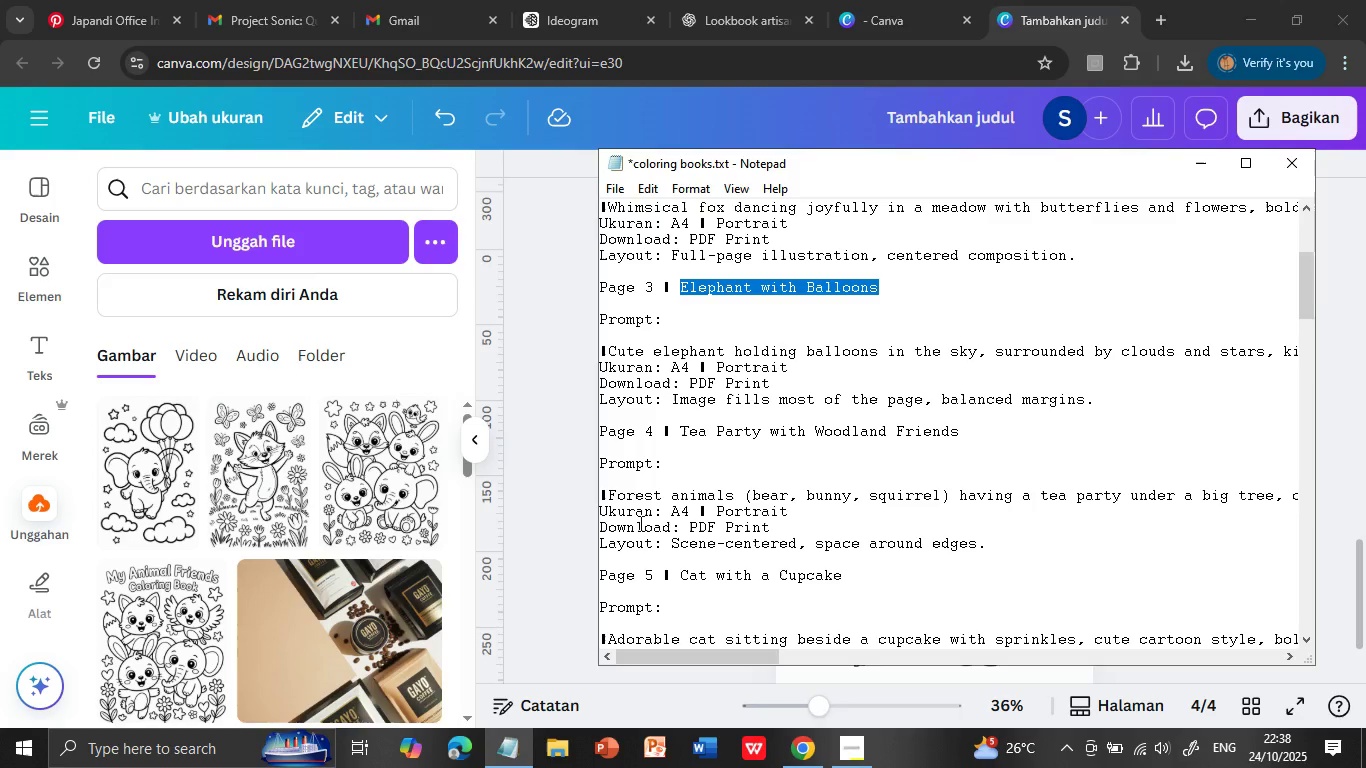 
left_click([607, 497])
 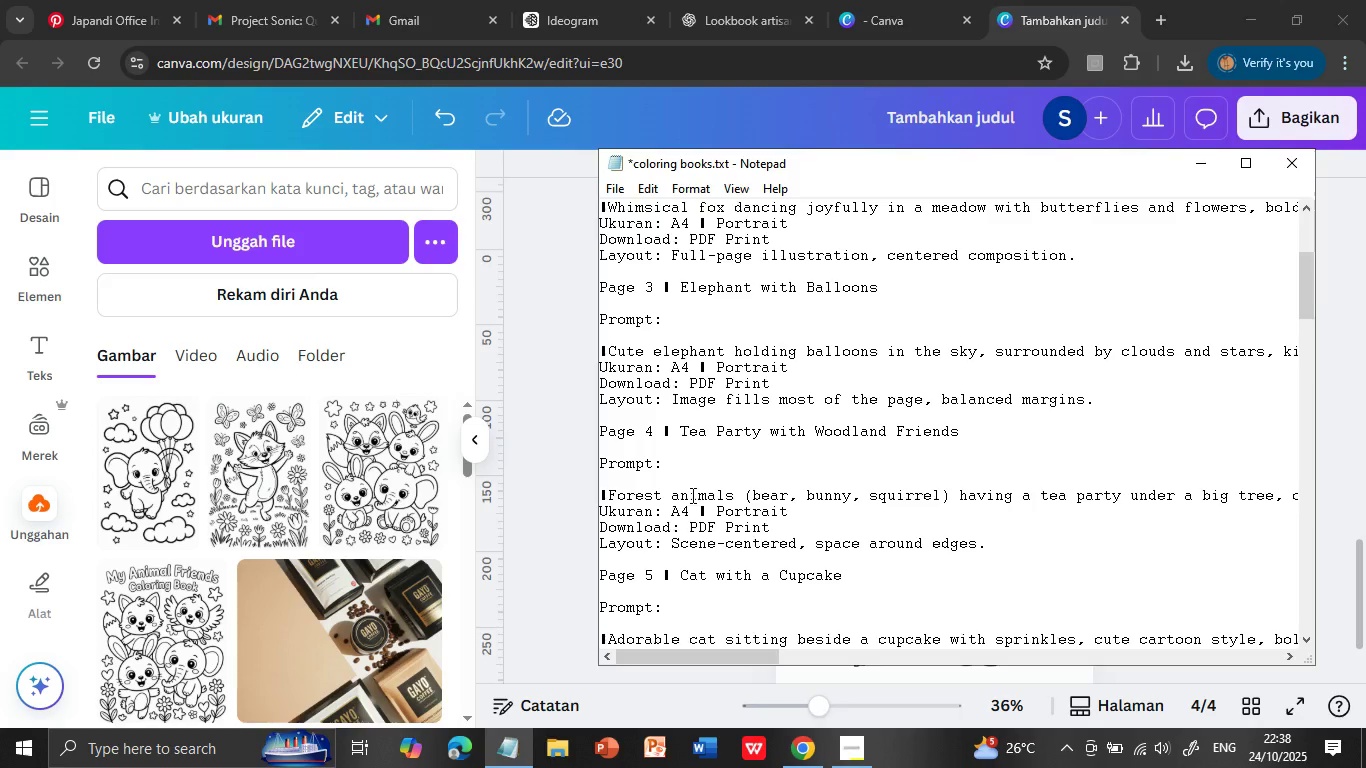 
key(Shift+ArrowDown)
 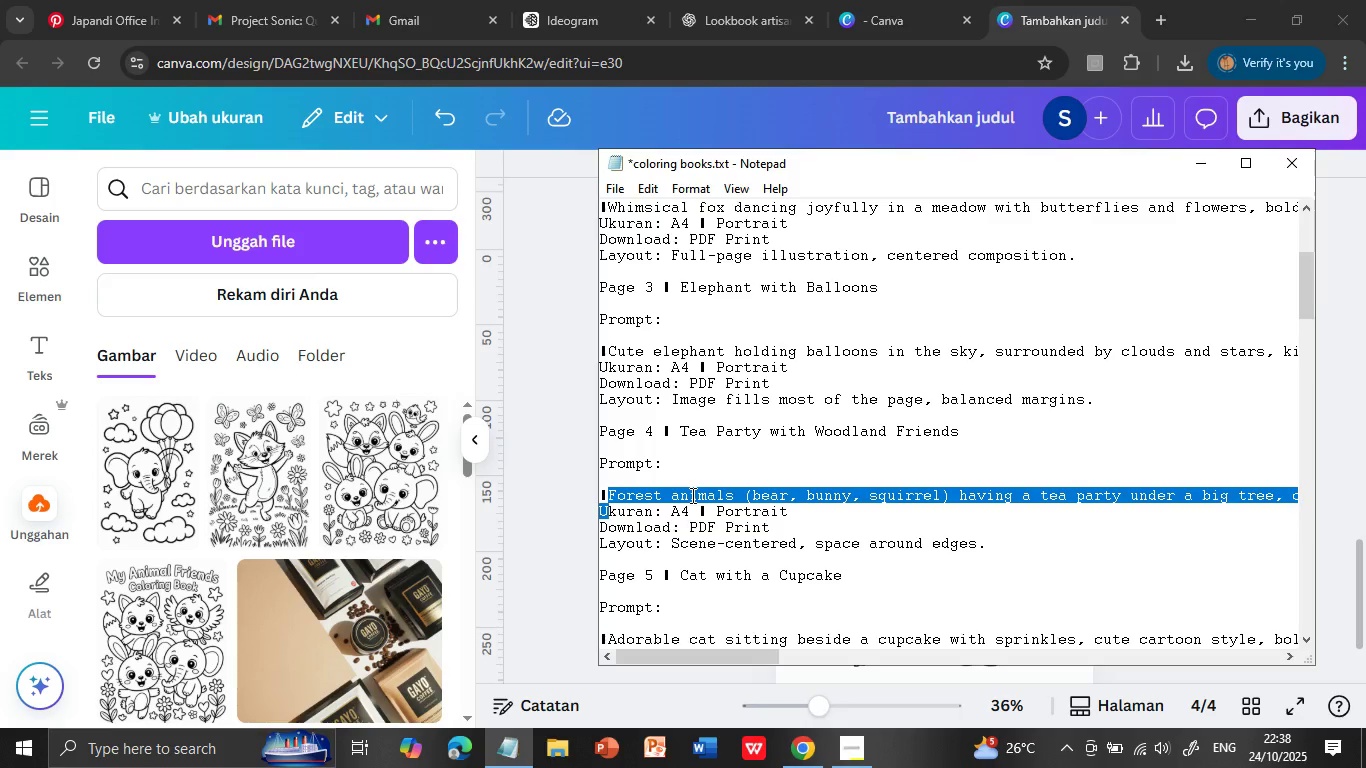 
key(Control+C)
 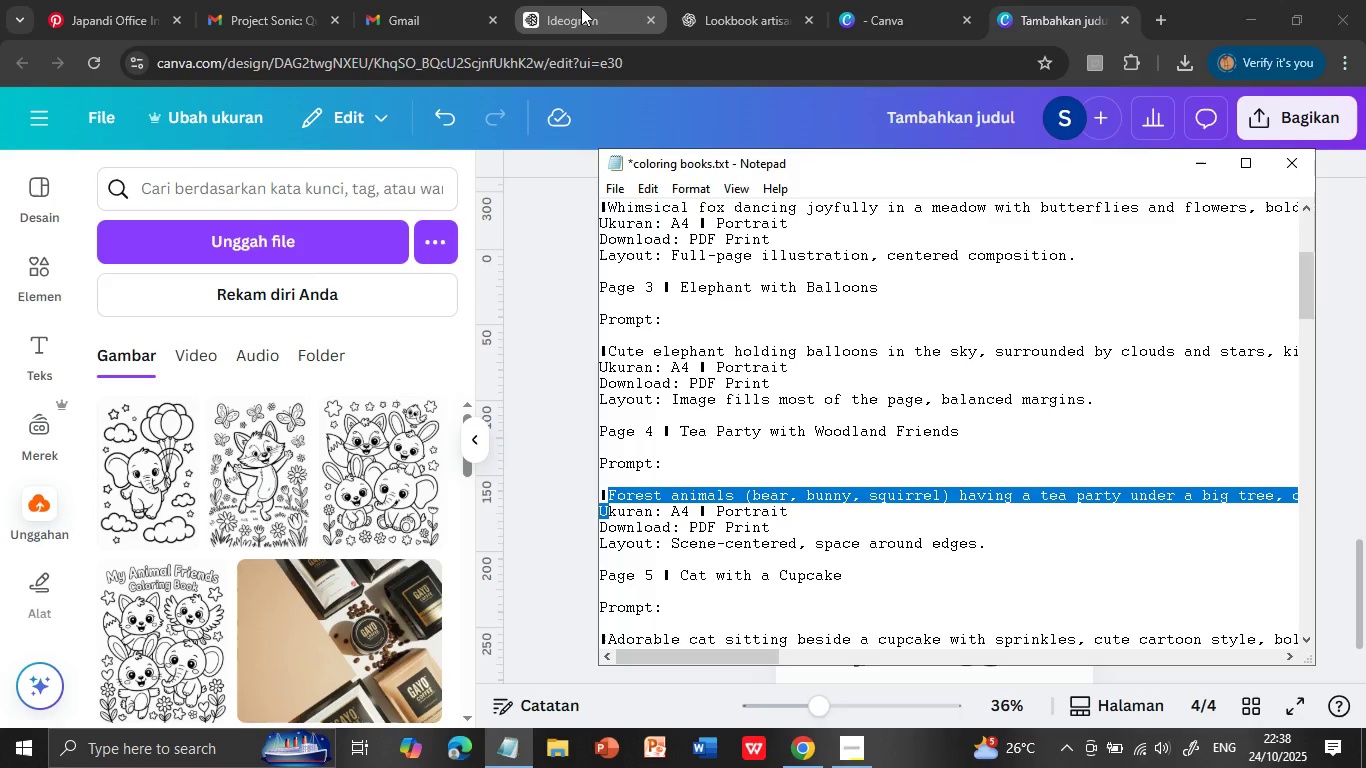 
left_click([581, 8])
 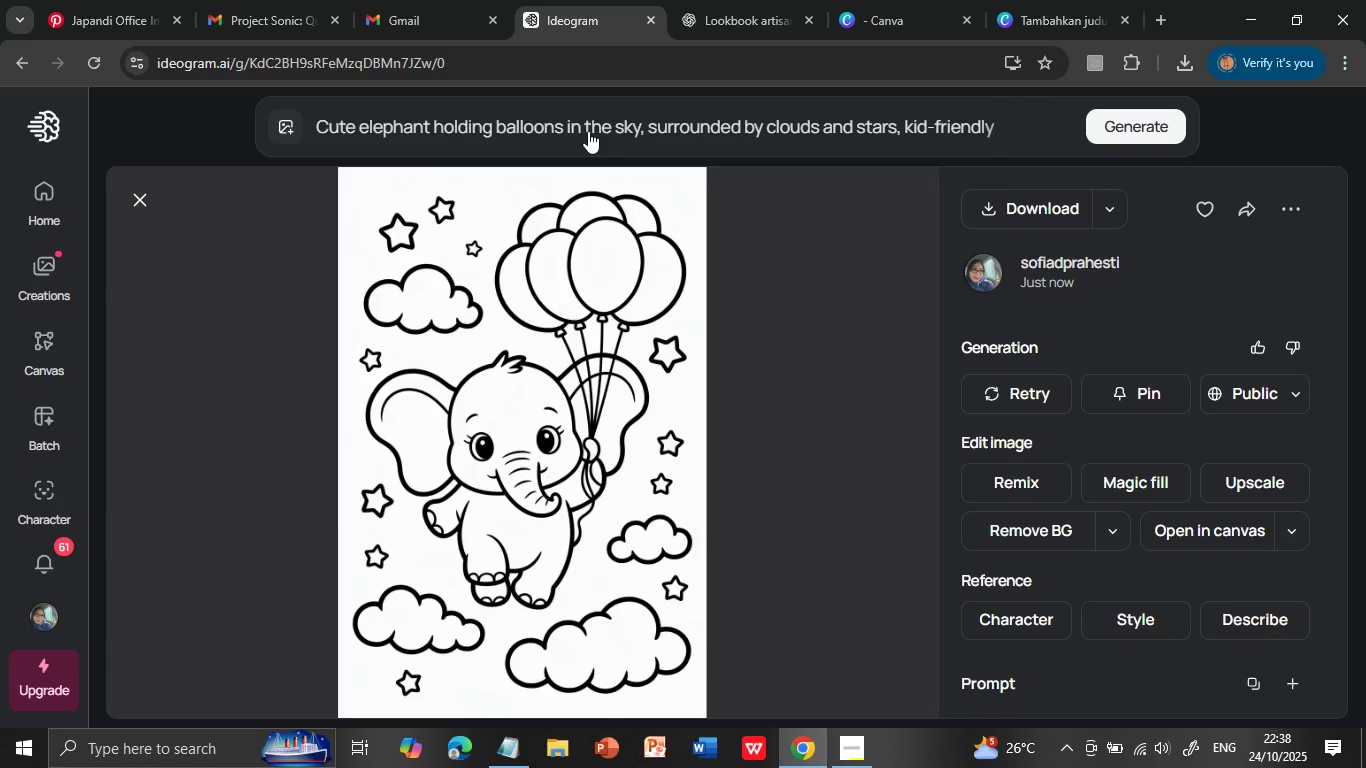 
left_click([589, 124])
 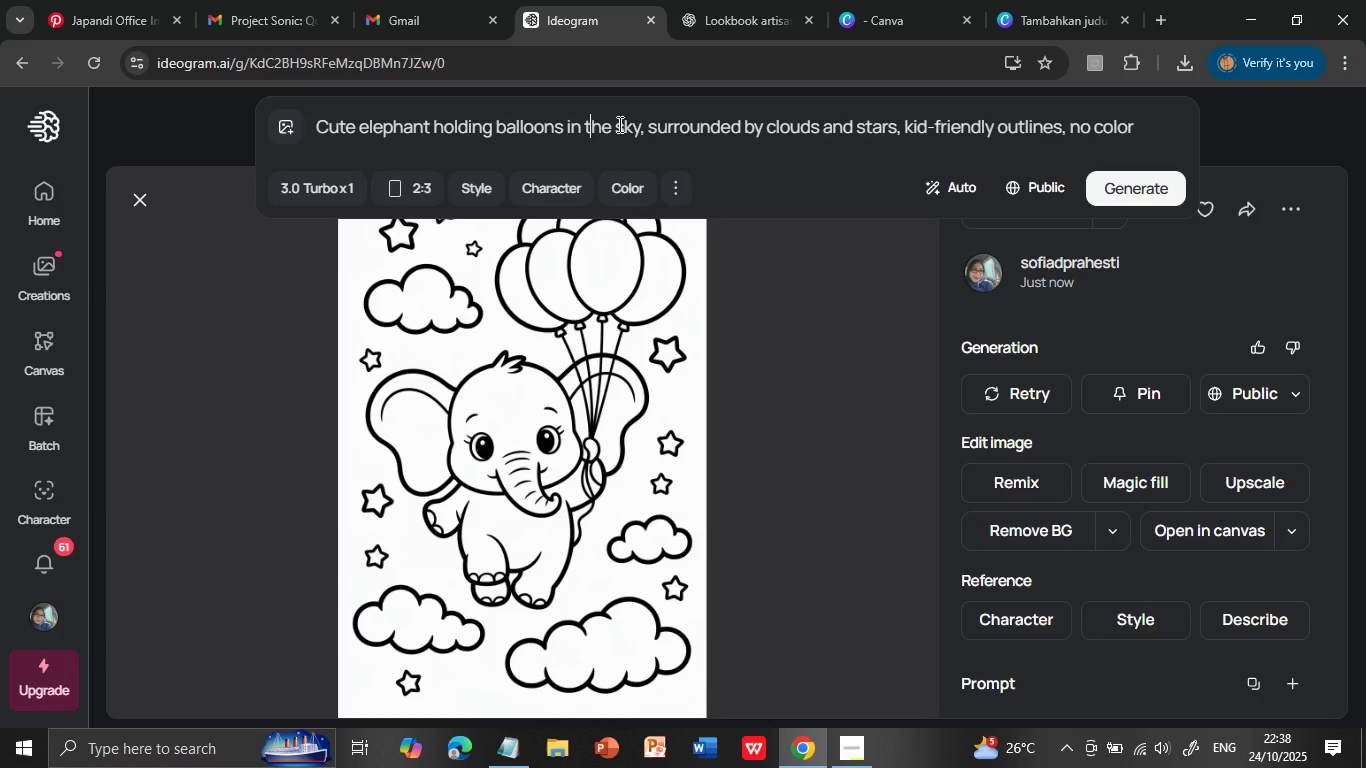 
double_click([621, 124])
 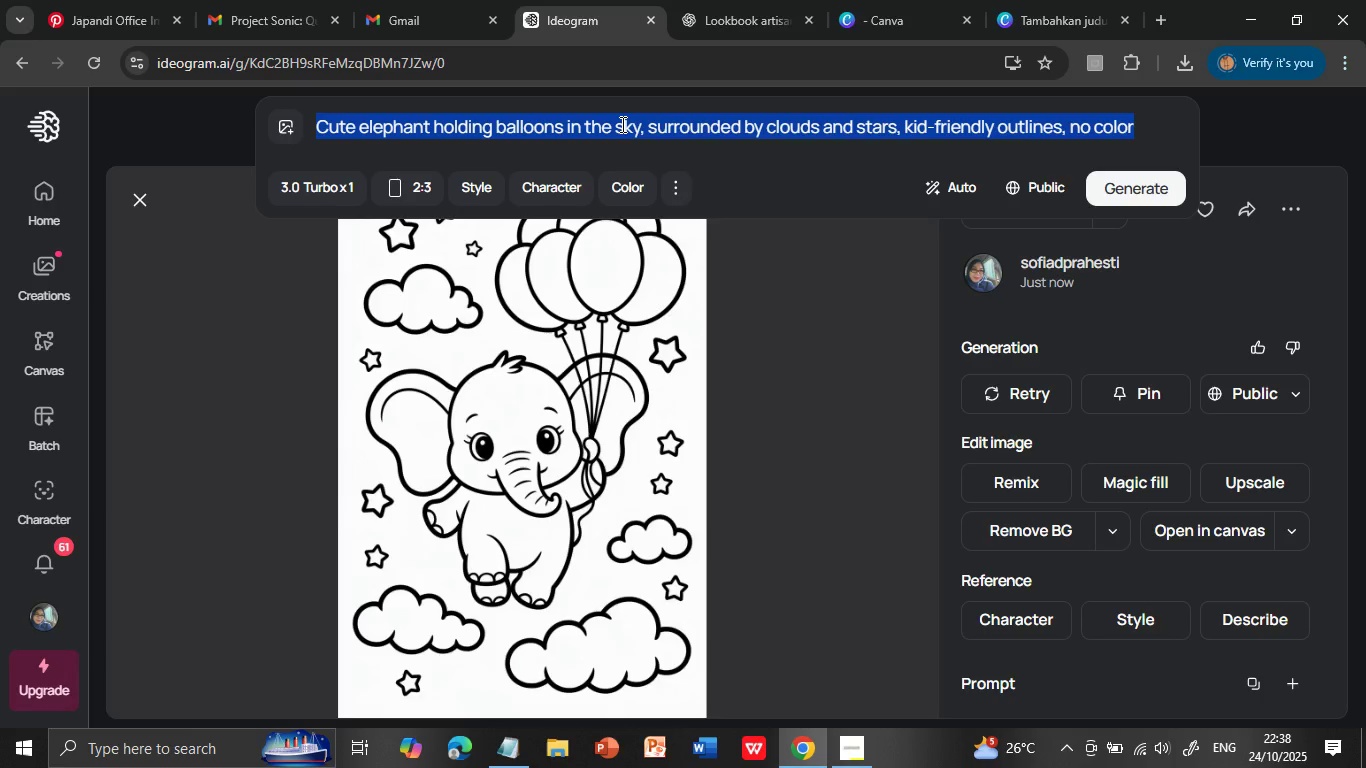 
left_click([621, 124])
 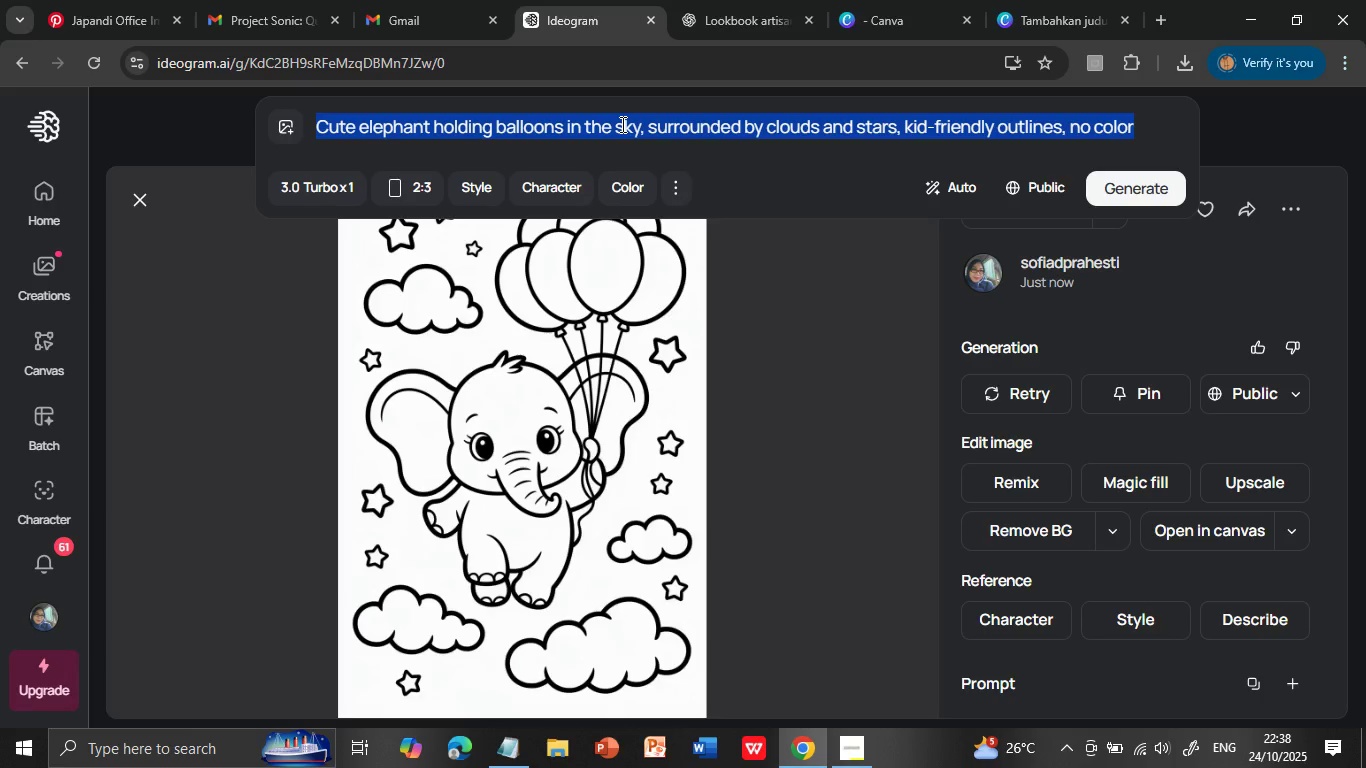 
triple_click([621, 124])
 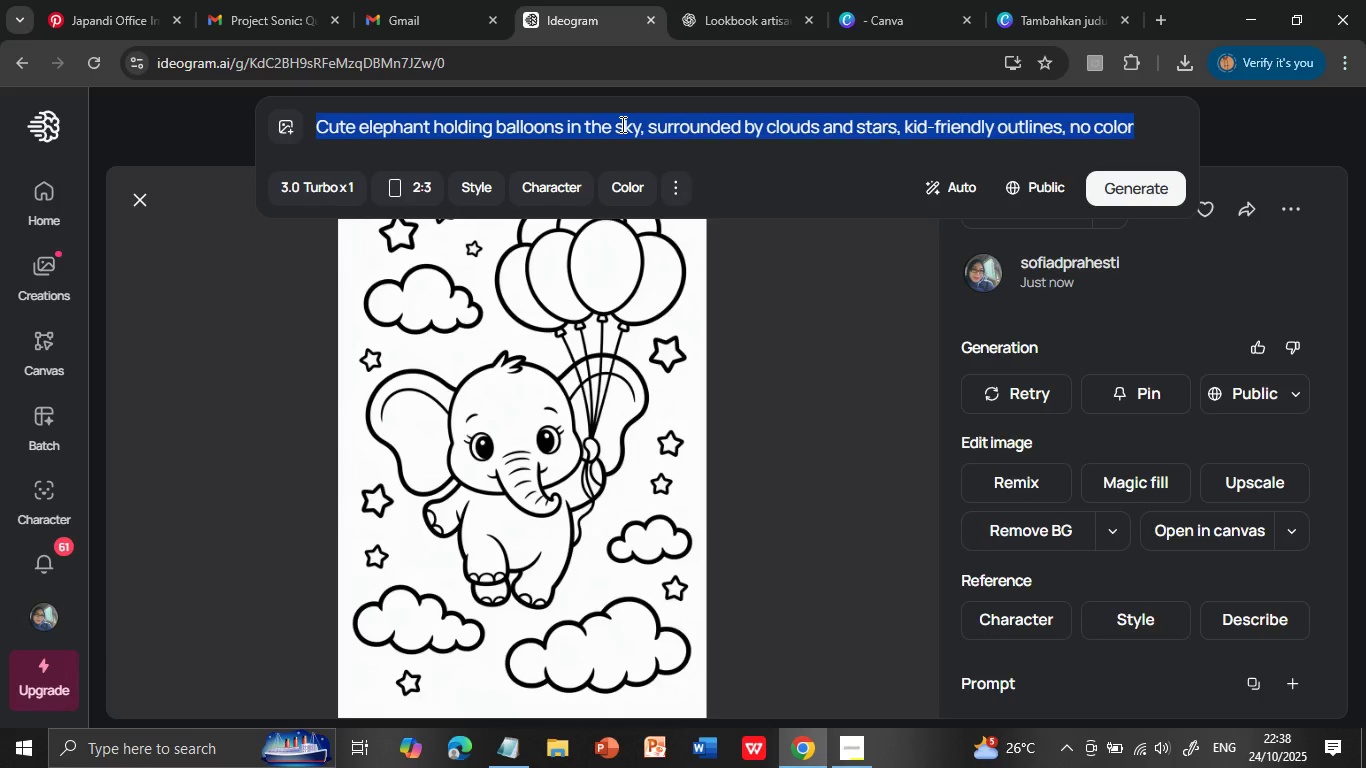 
key(Control+V)
 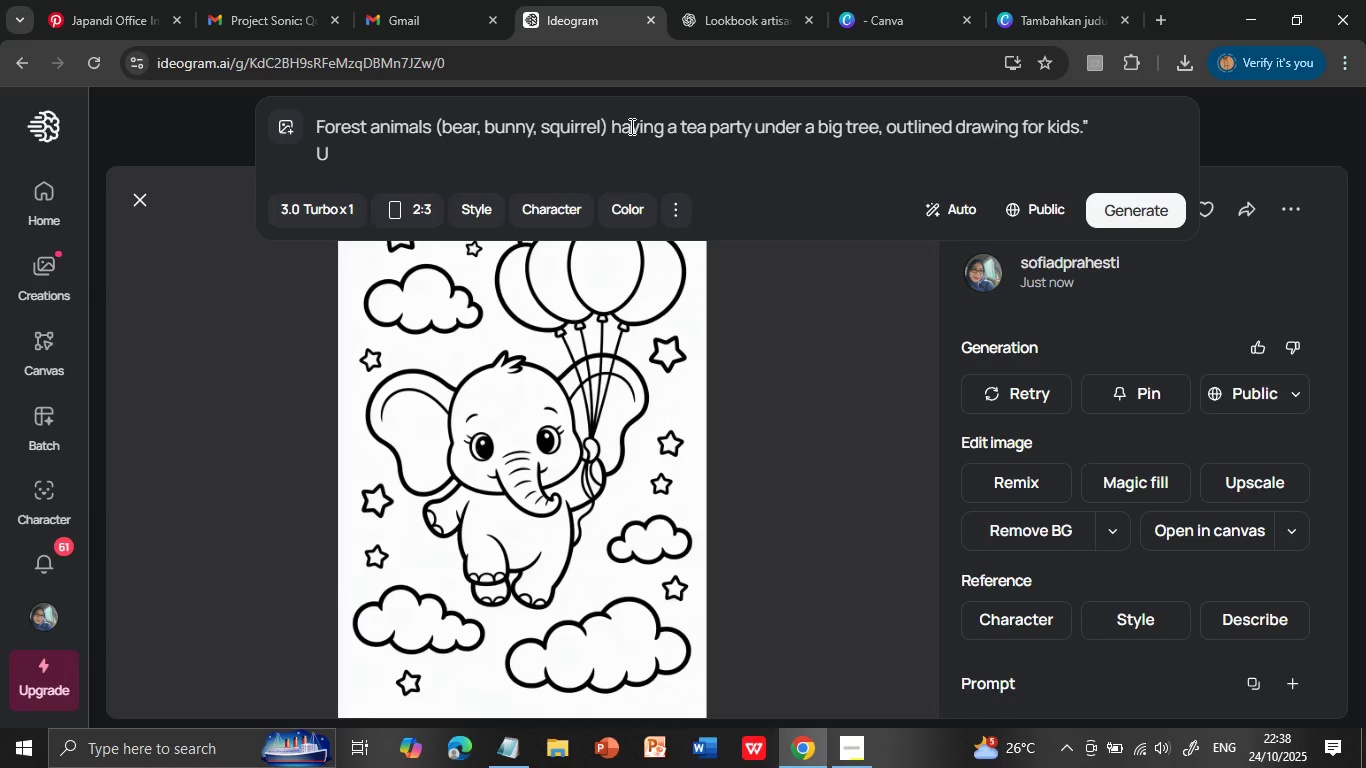 
key(Backspace)
 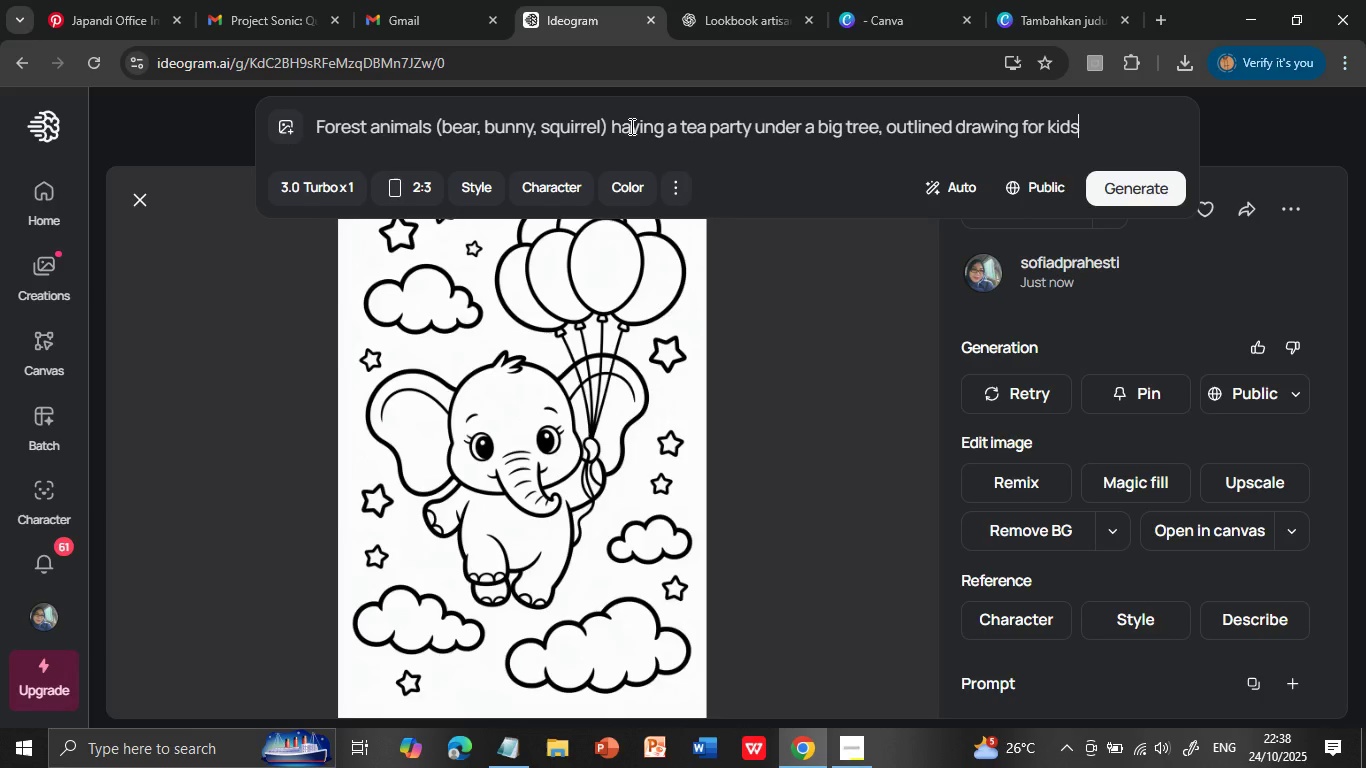 
hold_key(key=Backspace, duration=0.48)
 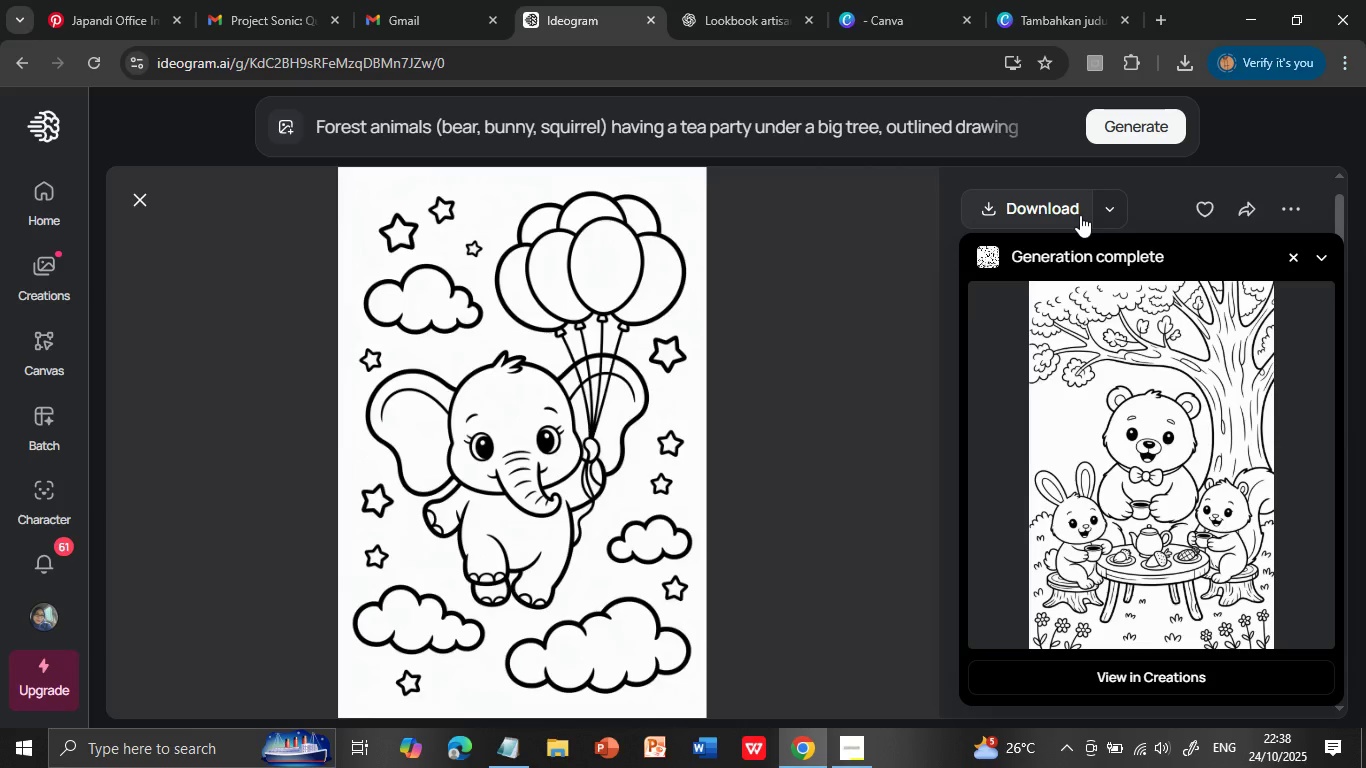 
key(Backspace)
 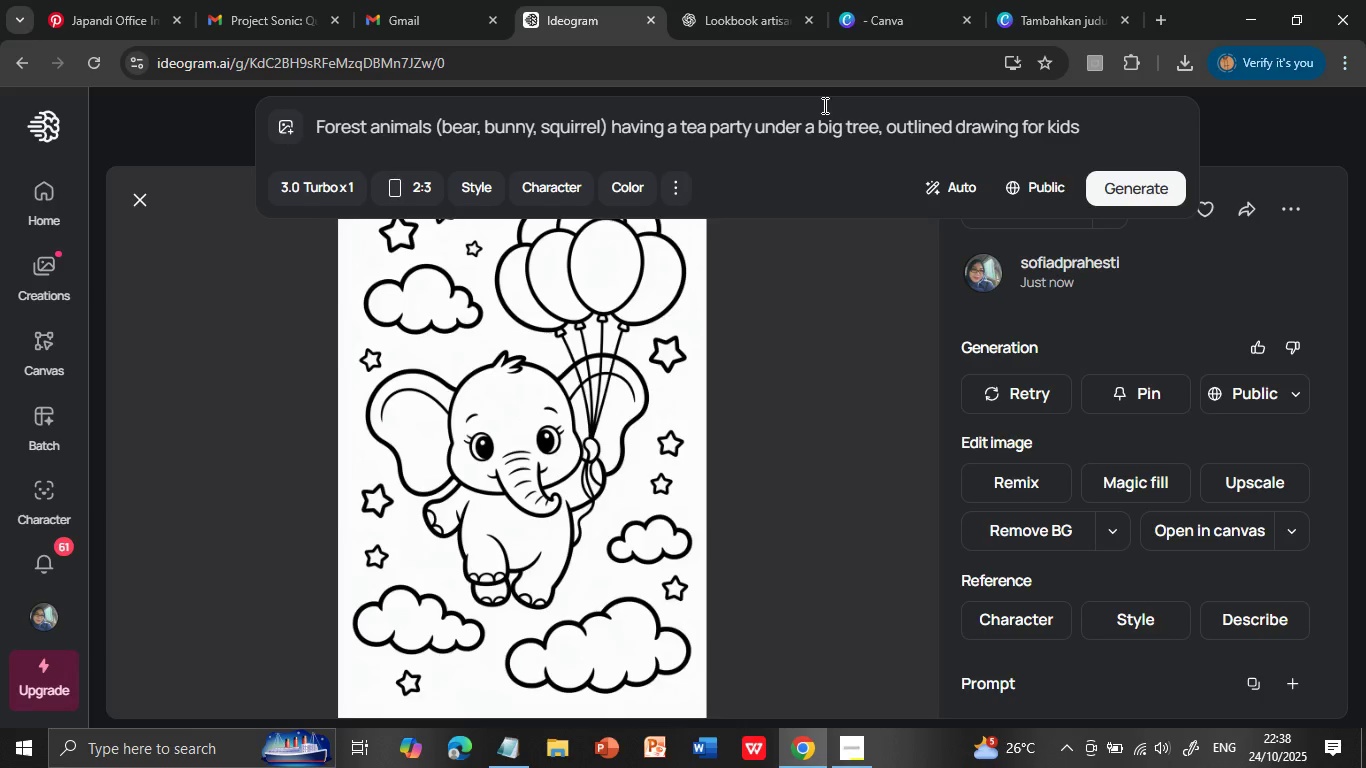 
left_click([1122, 193])
 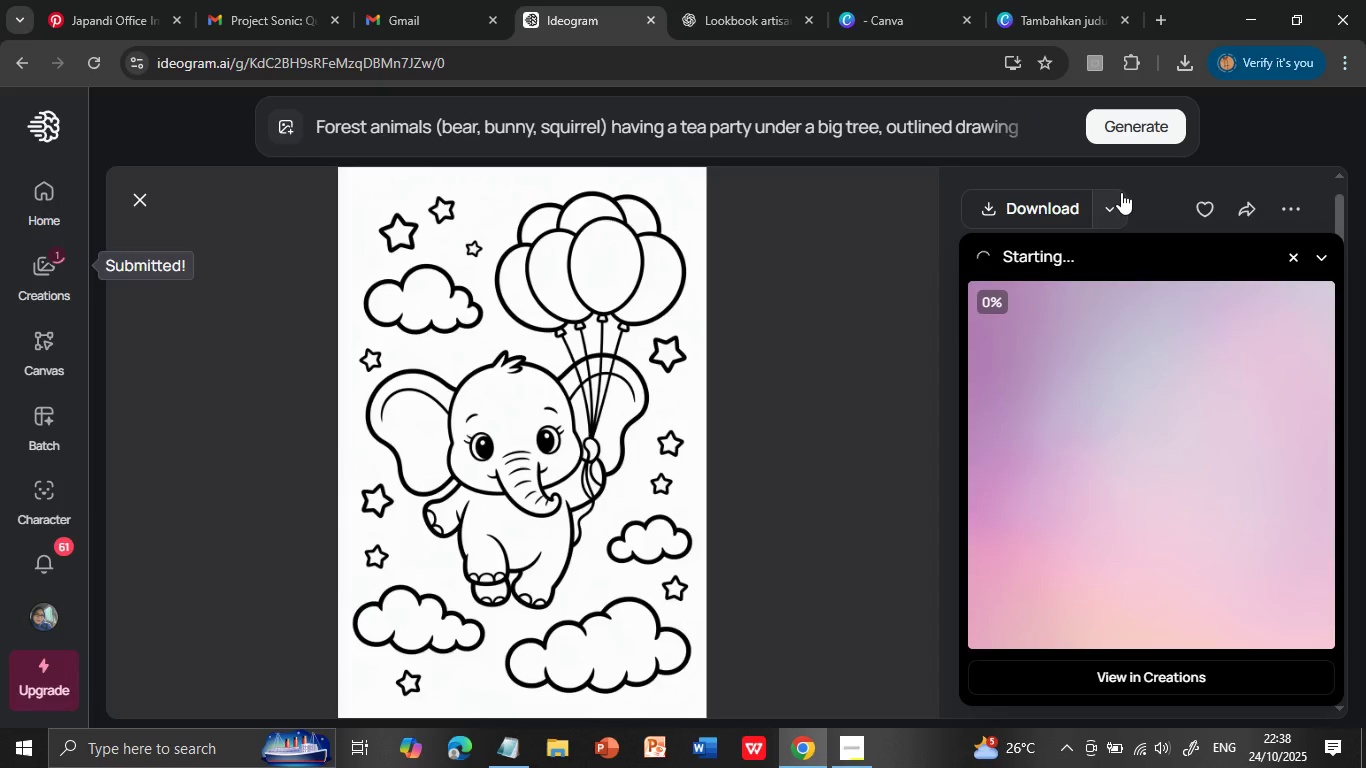 
wait(31.91)
 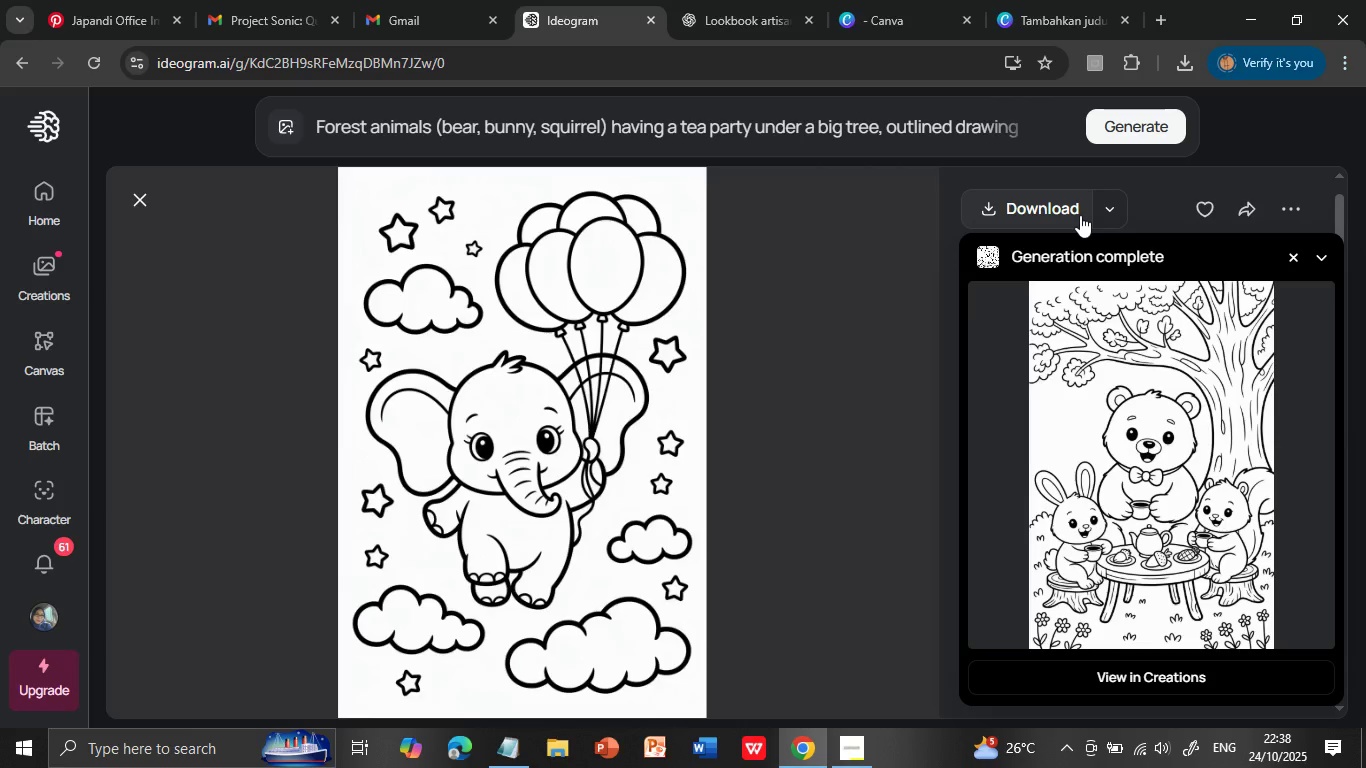 
mouse_move([967, 310])
 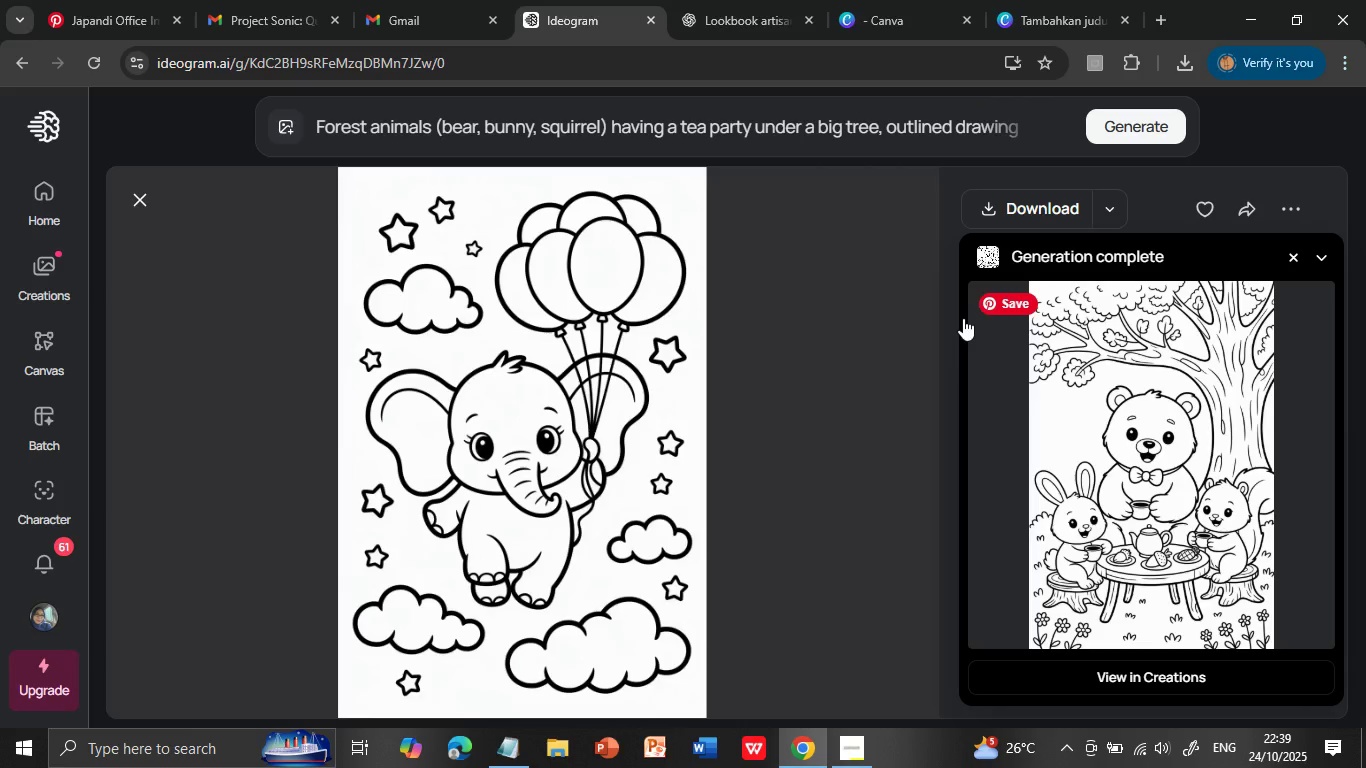 
mouse_move([1132, 395])
 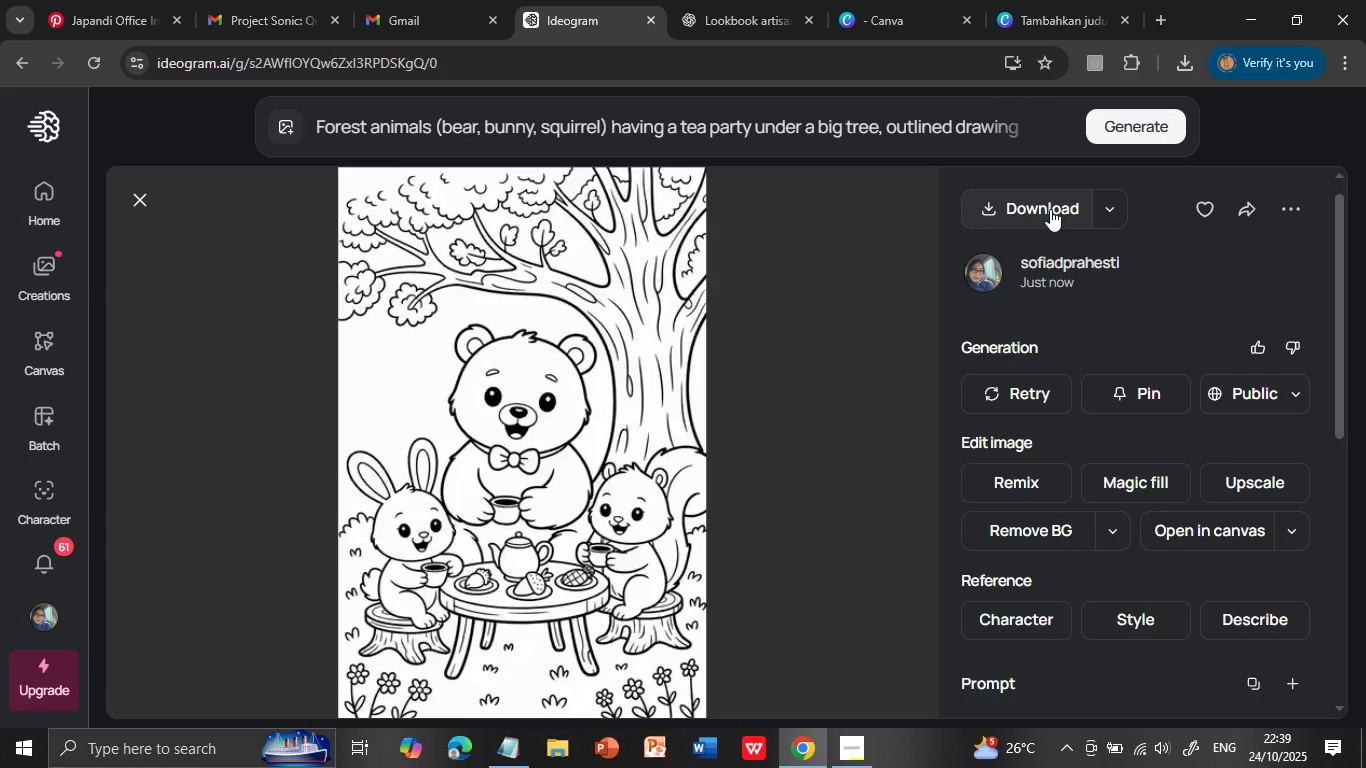 
left_click([1136, 428])
 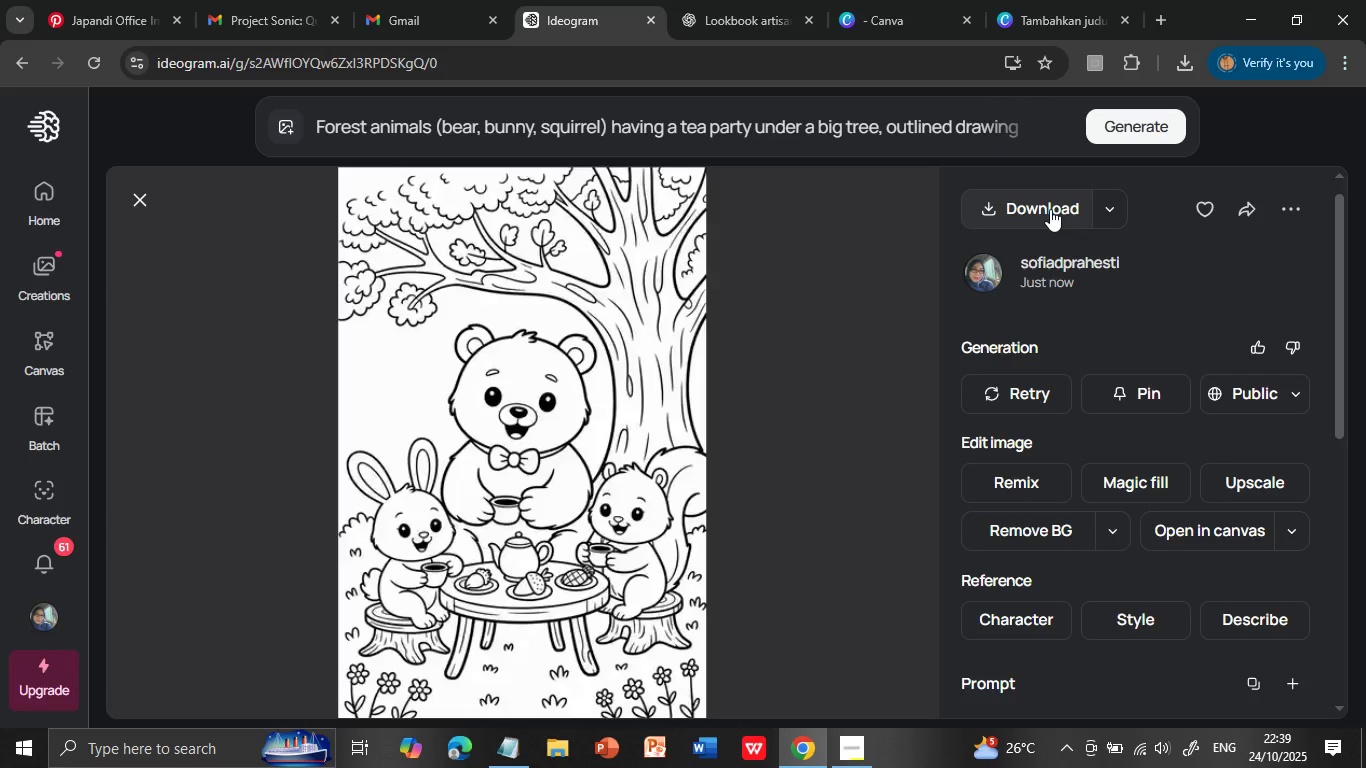 
left_click([1050, 209])
 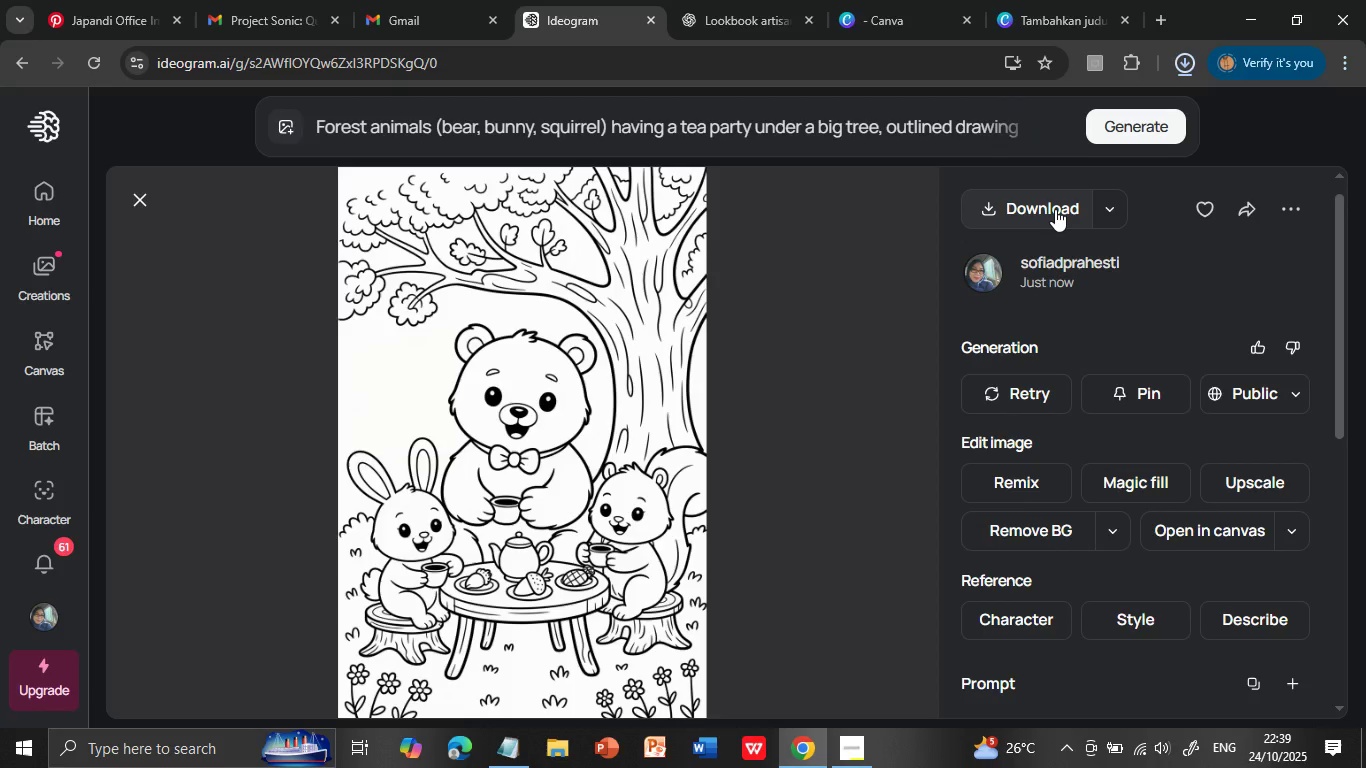 
wait(7.32)
 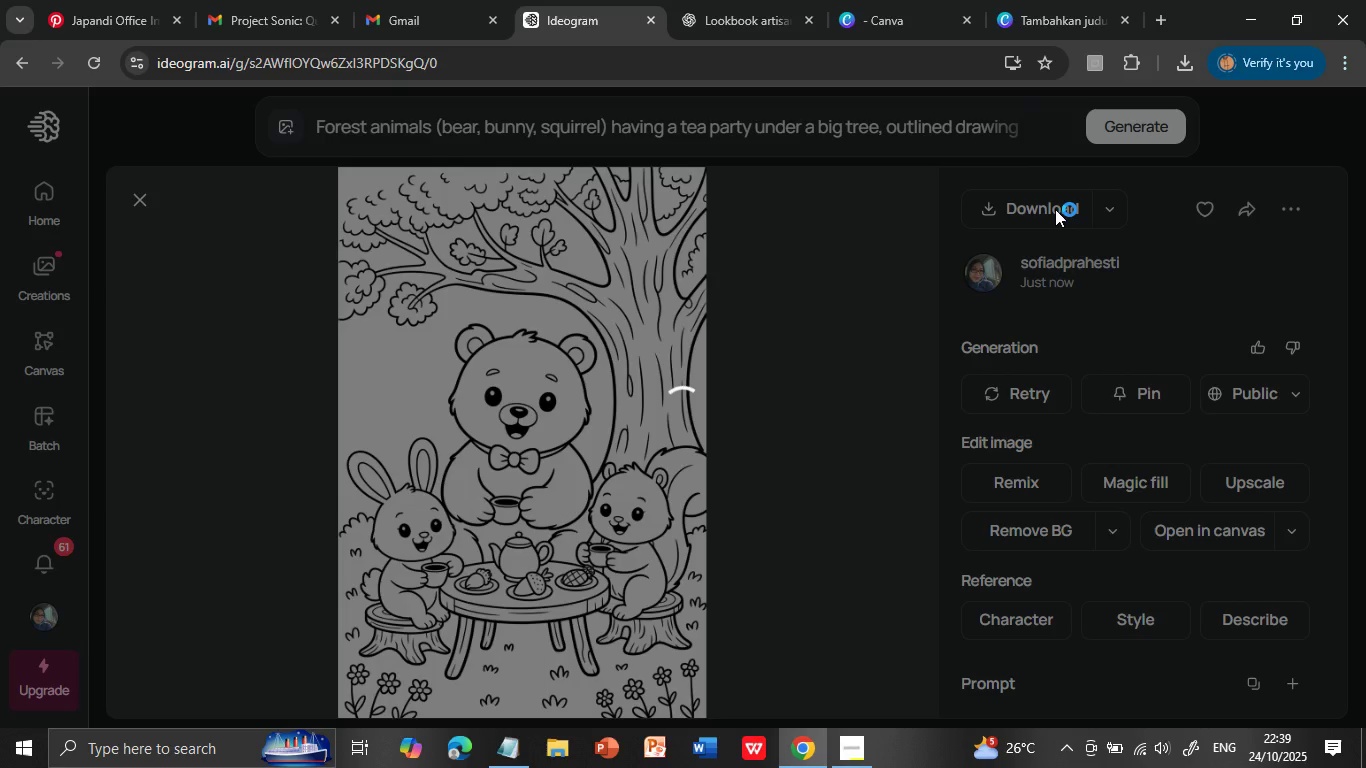 
left_click([1054, 12])
 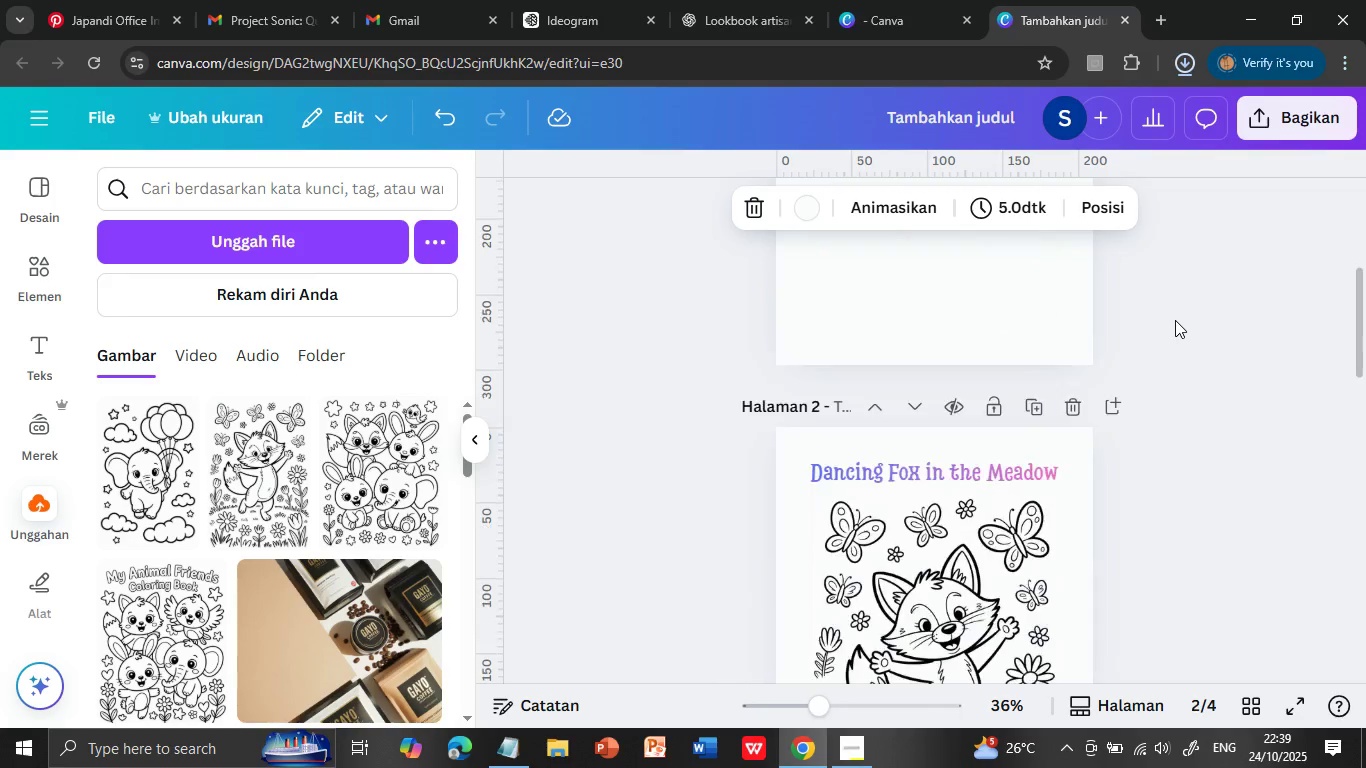 
scroll: coordinate [1175, 320], scroll_direction: up, amount: 15.0
 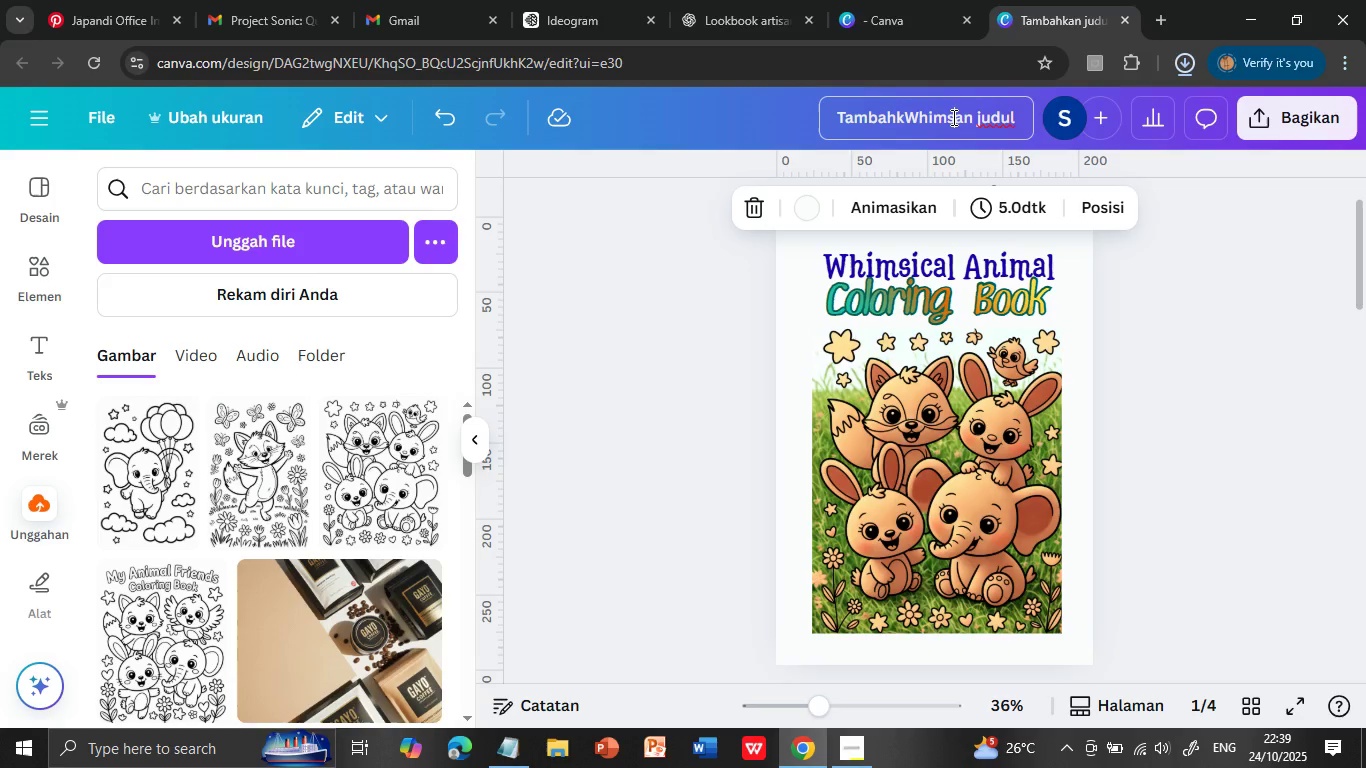 
left_click([952, 117])
 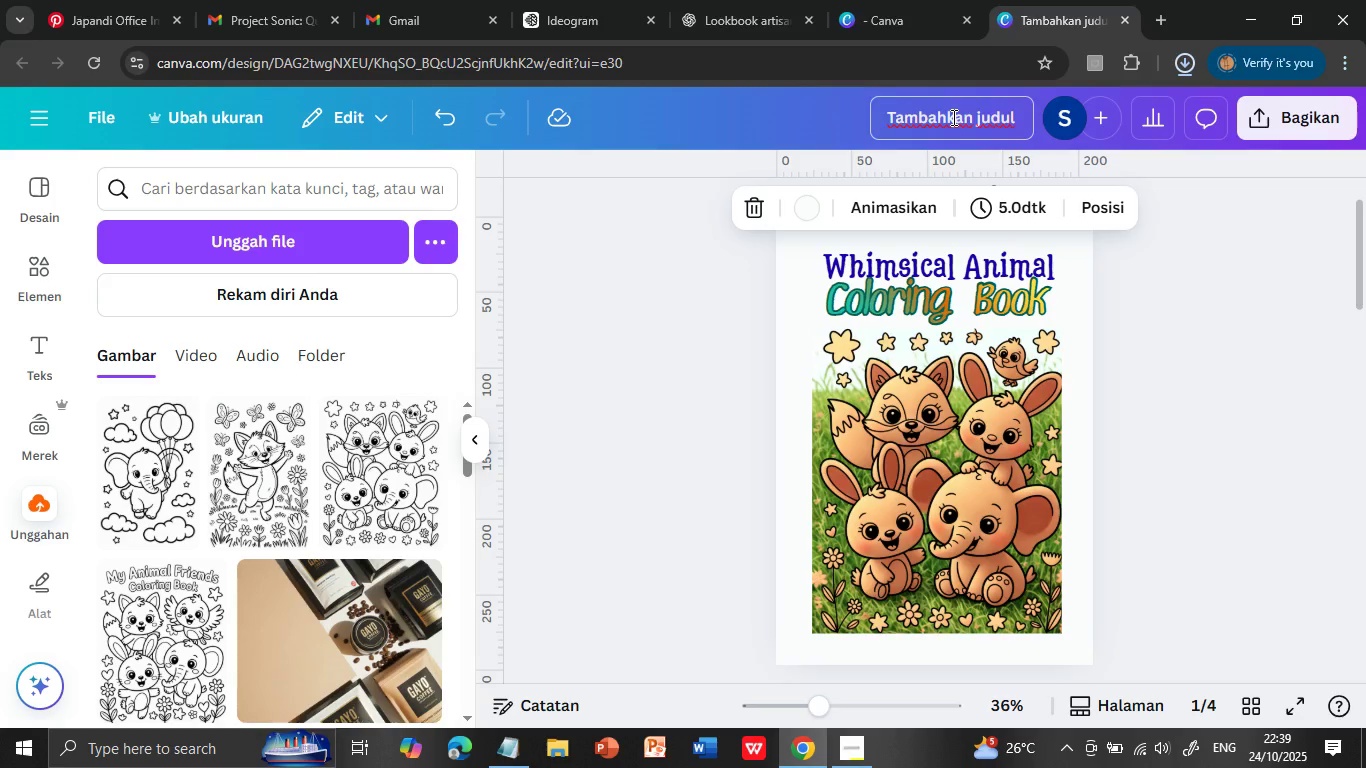 
type(Whms)
 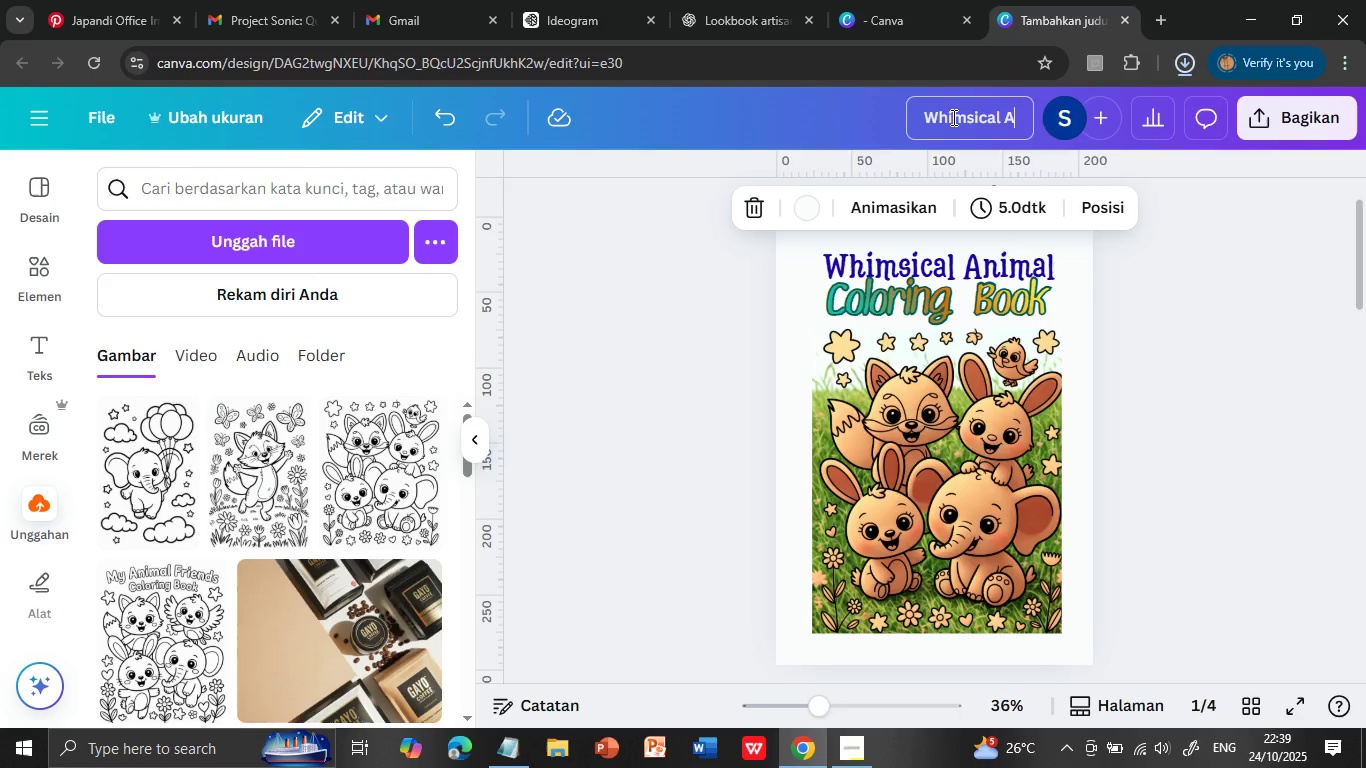 
hold_key(key=I, duration=1.08)
 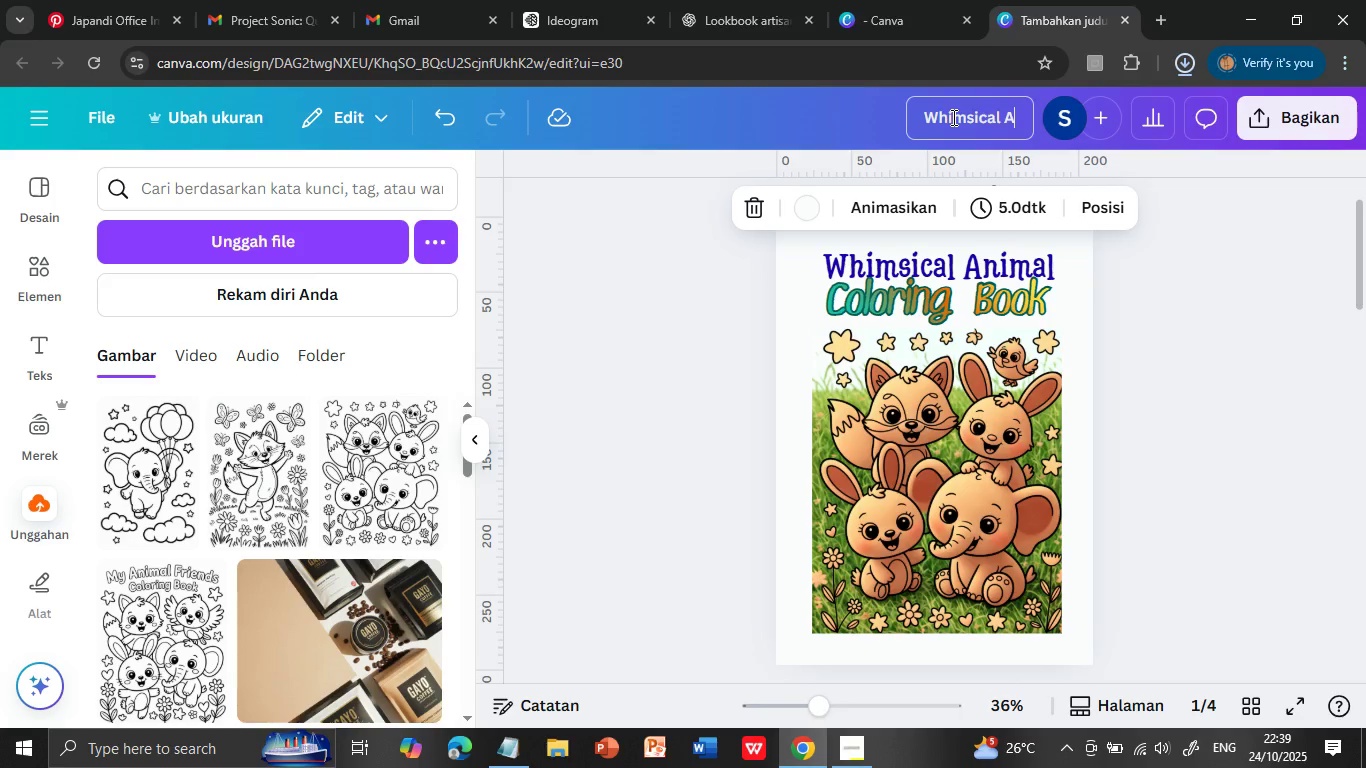 
hold_key(key=I, duration=2.78)
 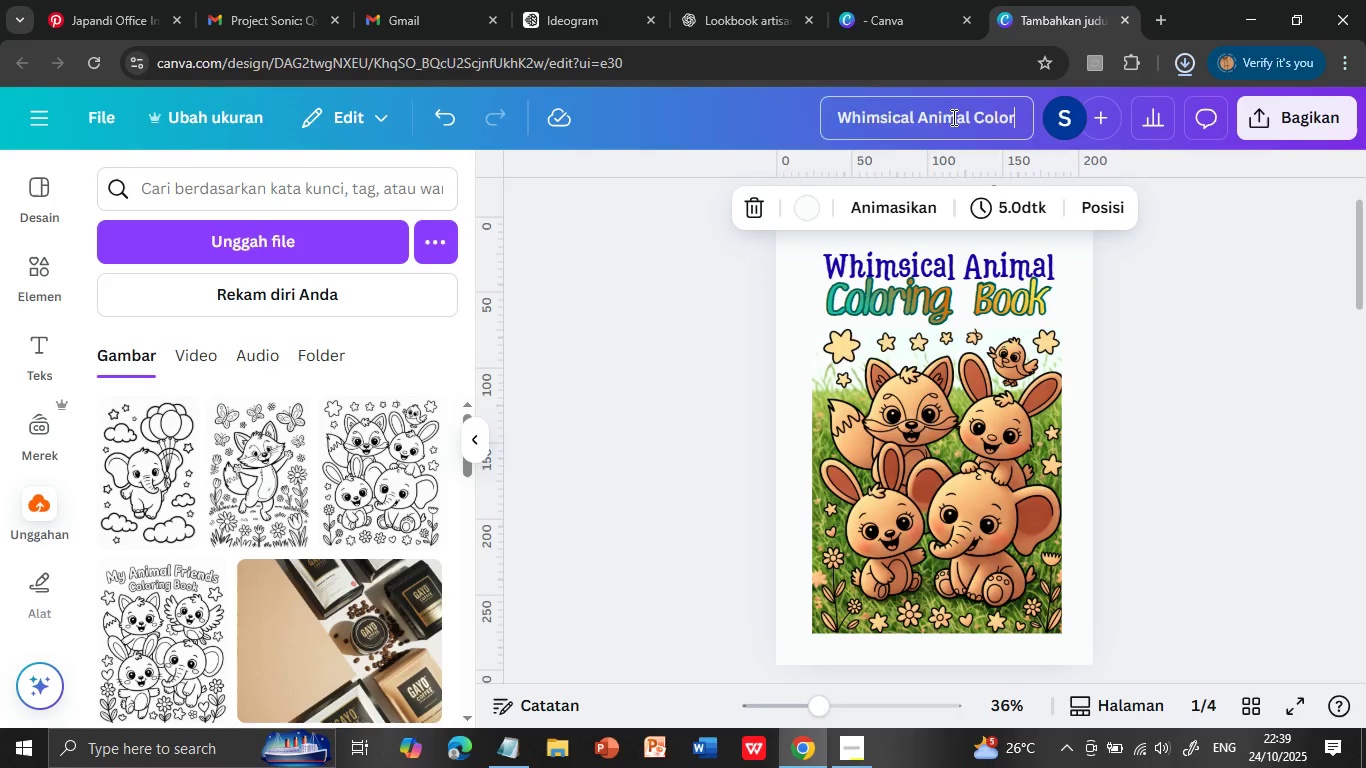 
double_click([952, 117])
 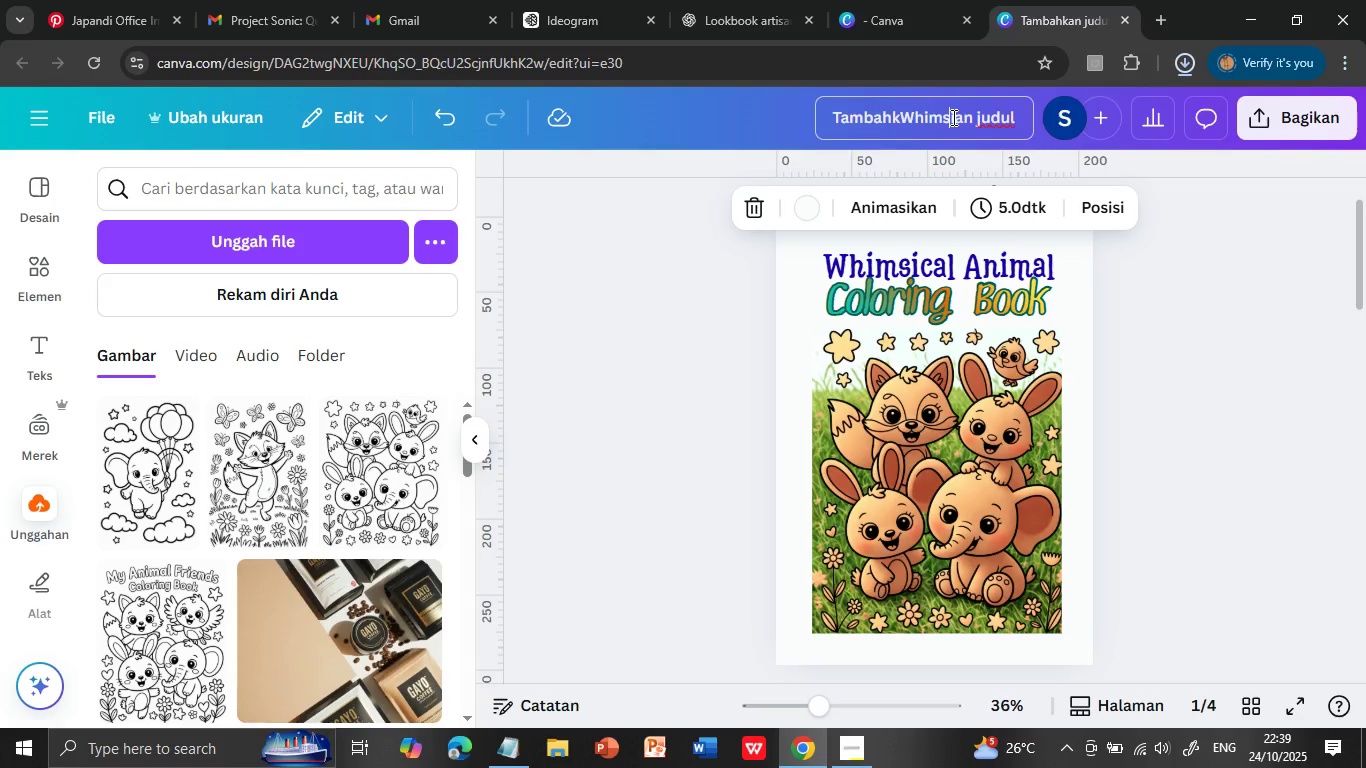 
triple_click([952, 117])
 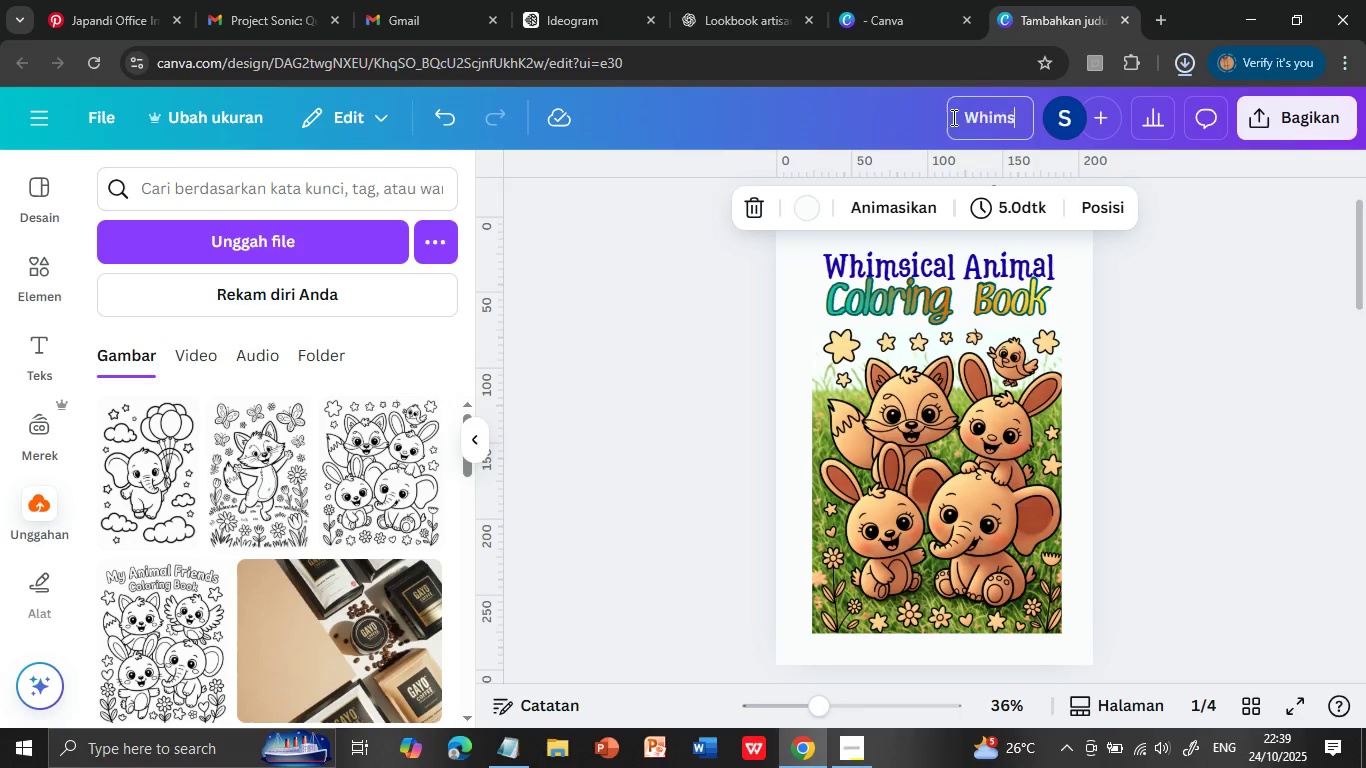 
hold_key(key=CapsLock, duration=0.45)
 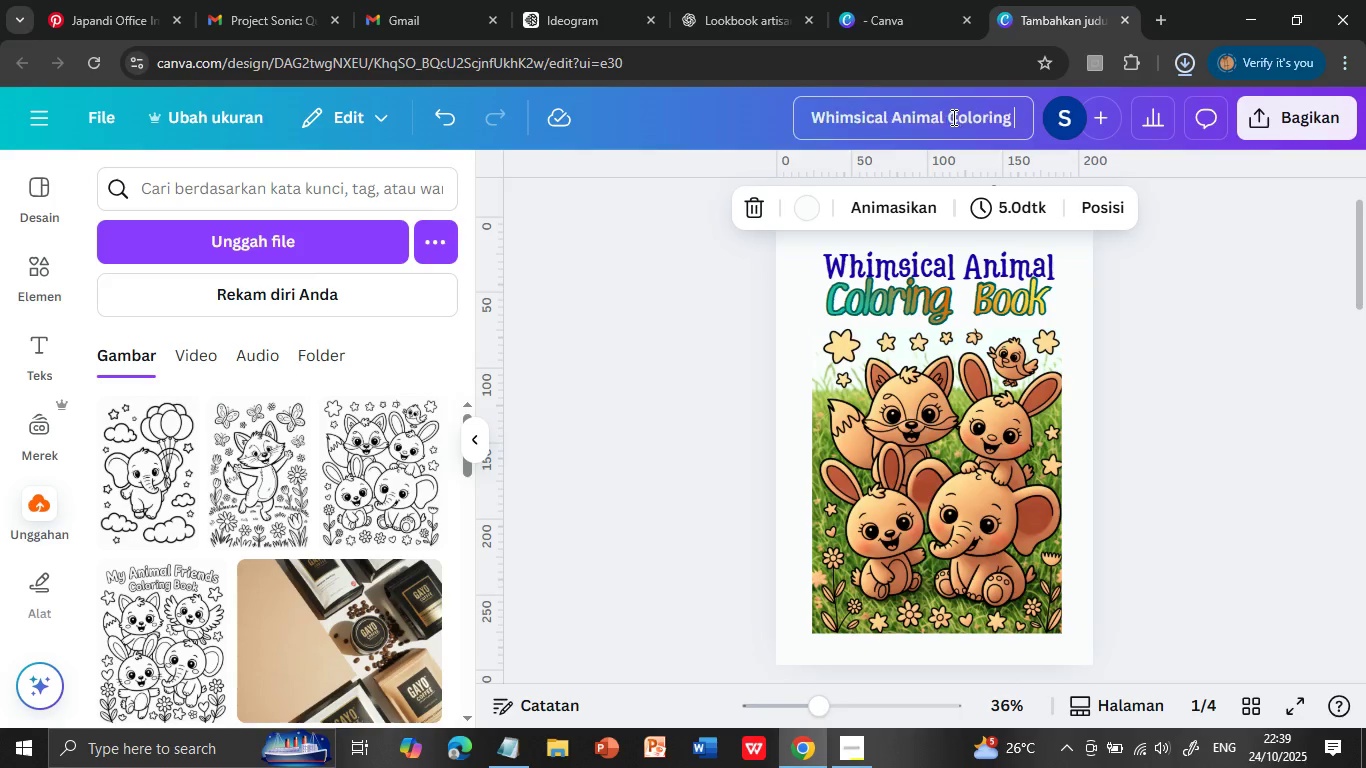 
type(msical Aniaml Clring k)
 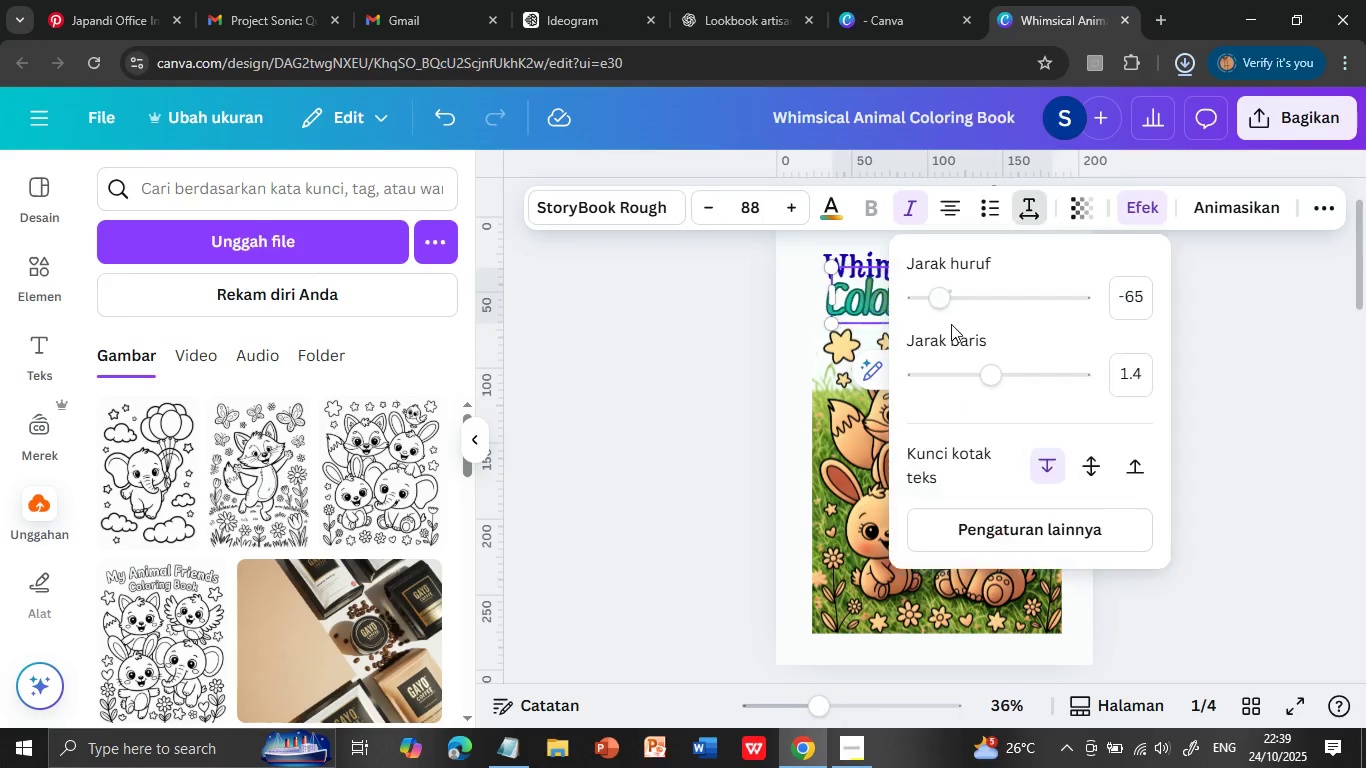 
hold_key(key=O, duration=0.34)
 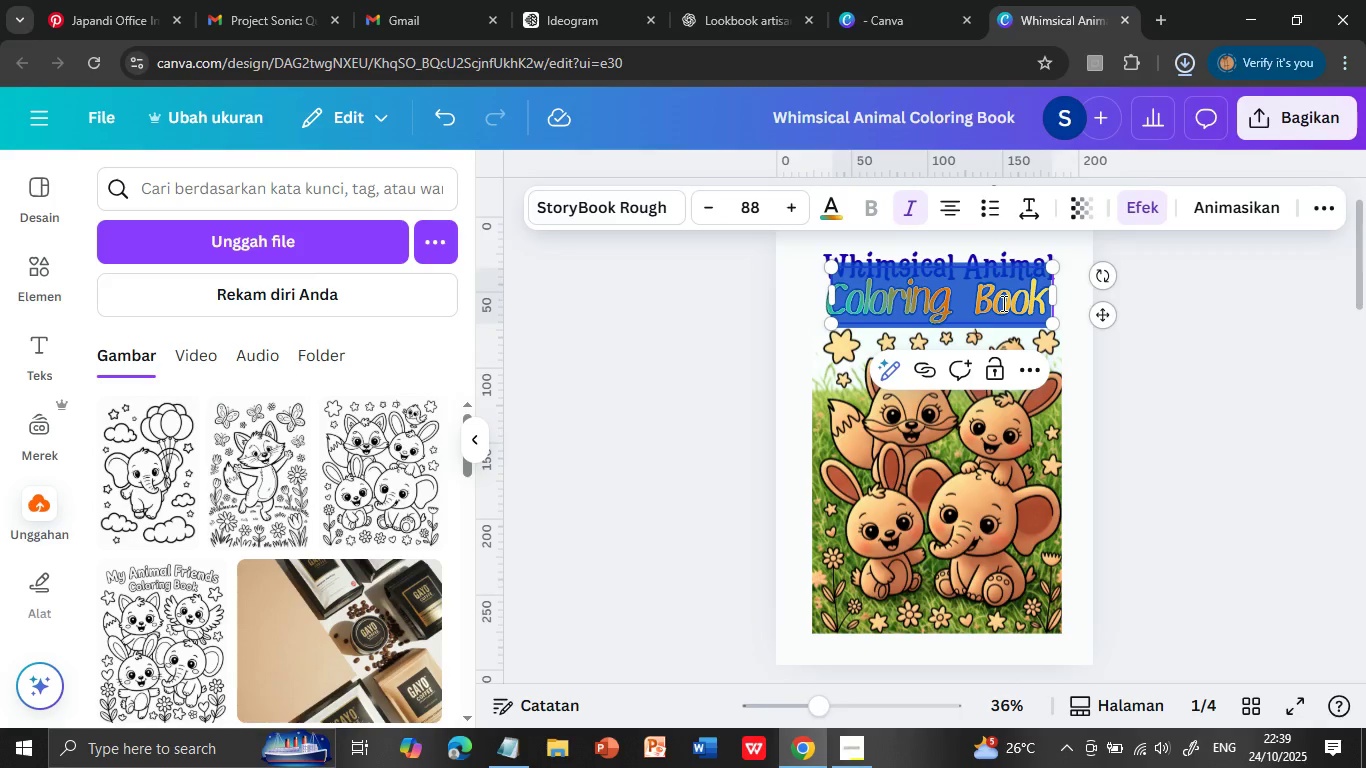 
hold_key(key=O, duration=2.36)
 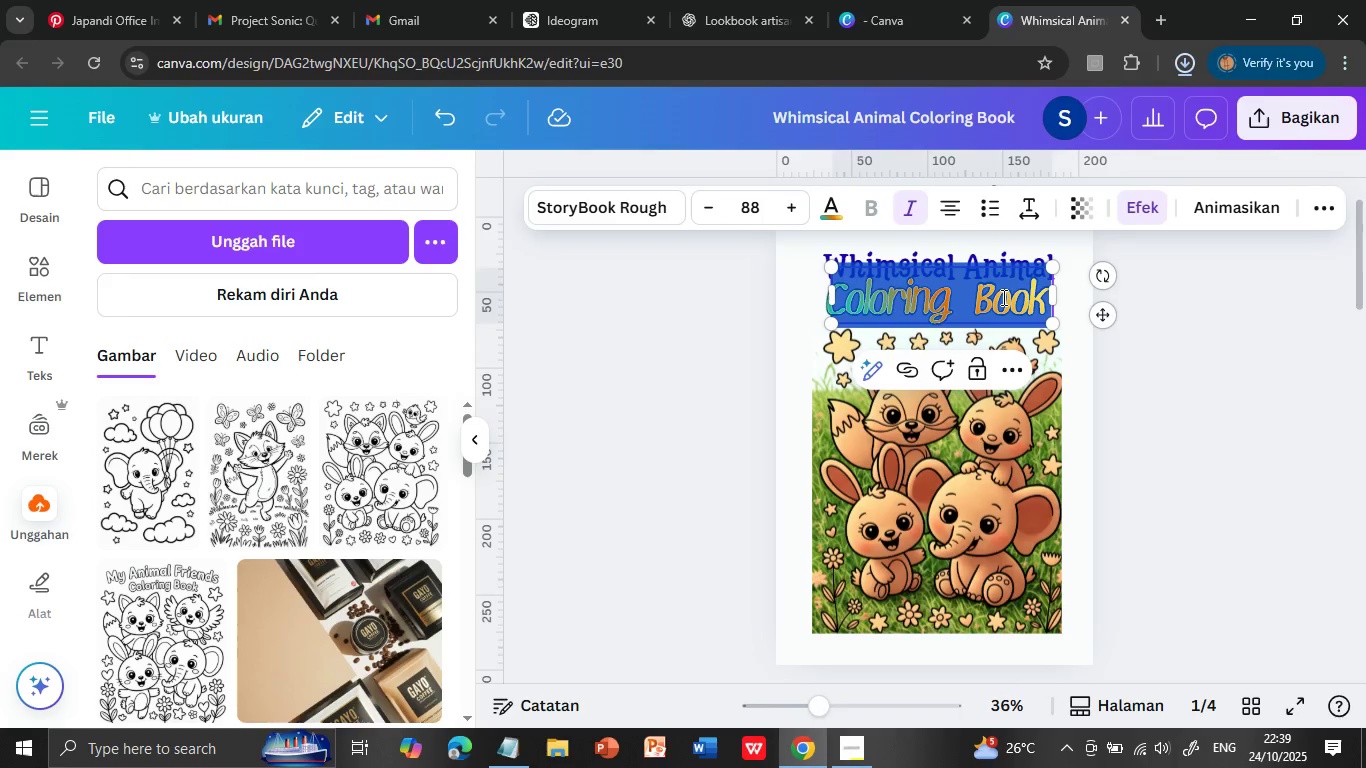 
hold_key(key=CapsLock, duration=30.0)
 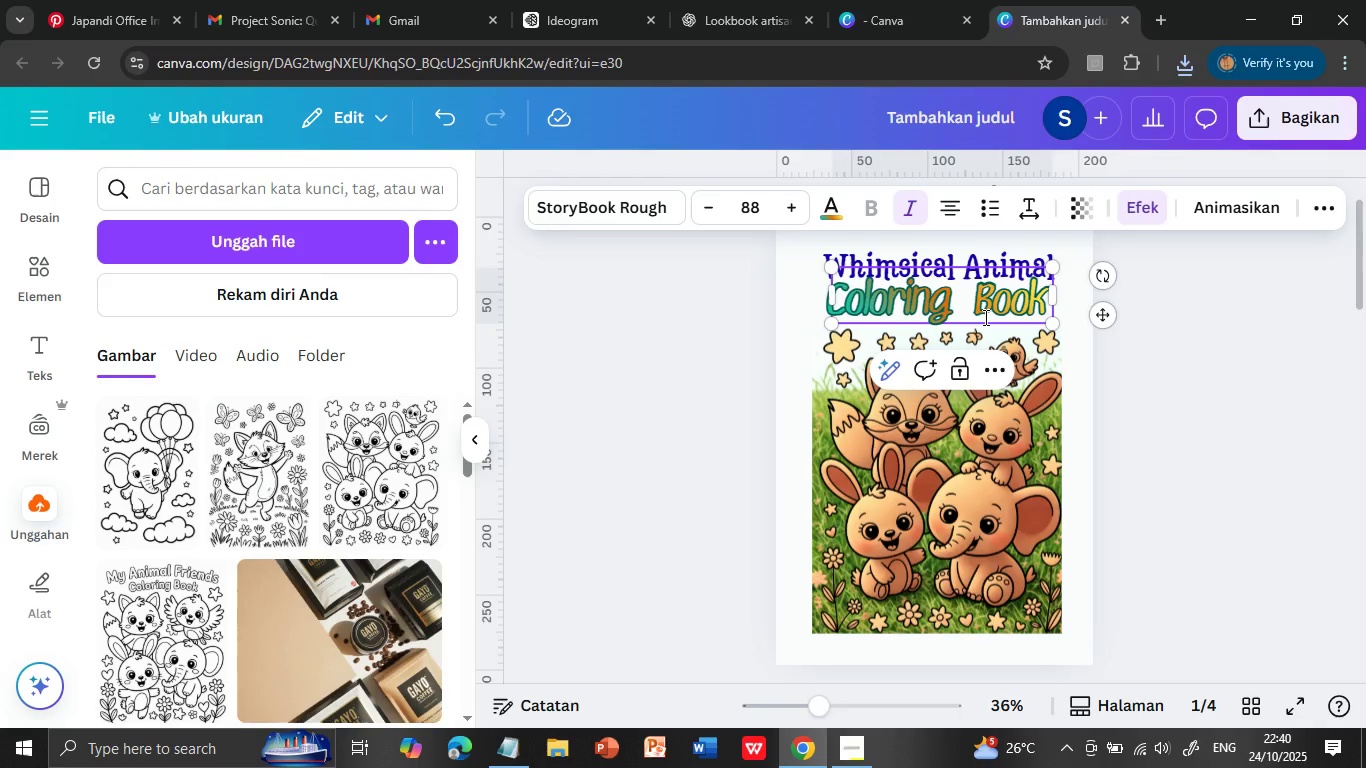 
left_click([1205, 272])
 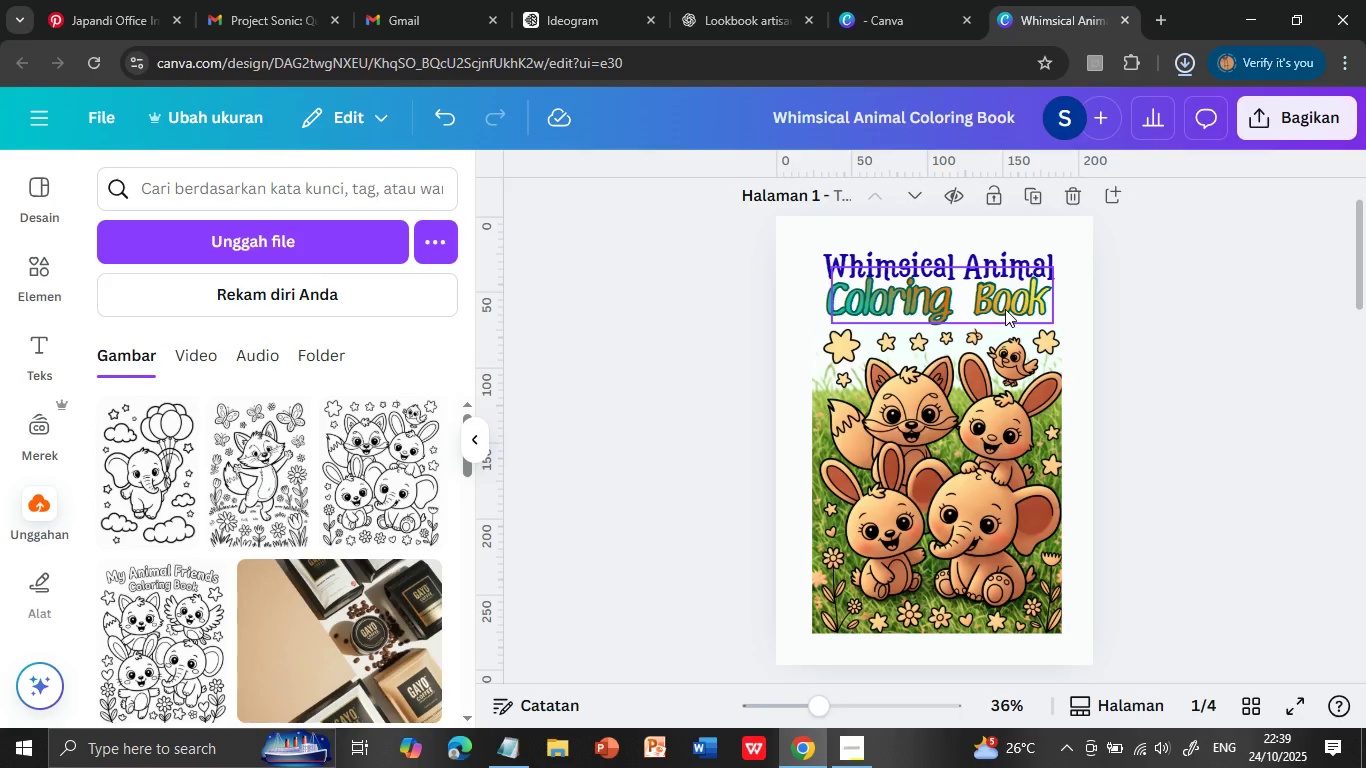 
double_click([1002, 303])
 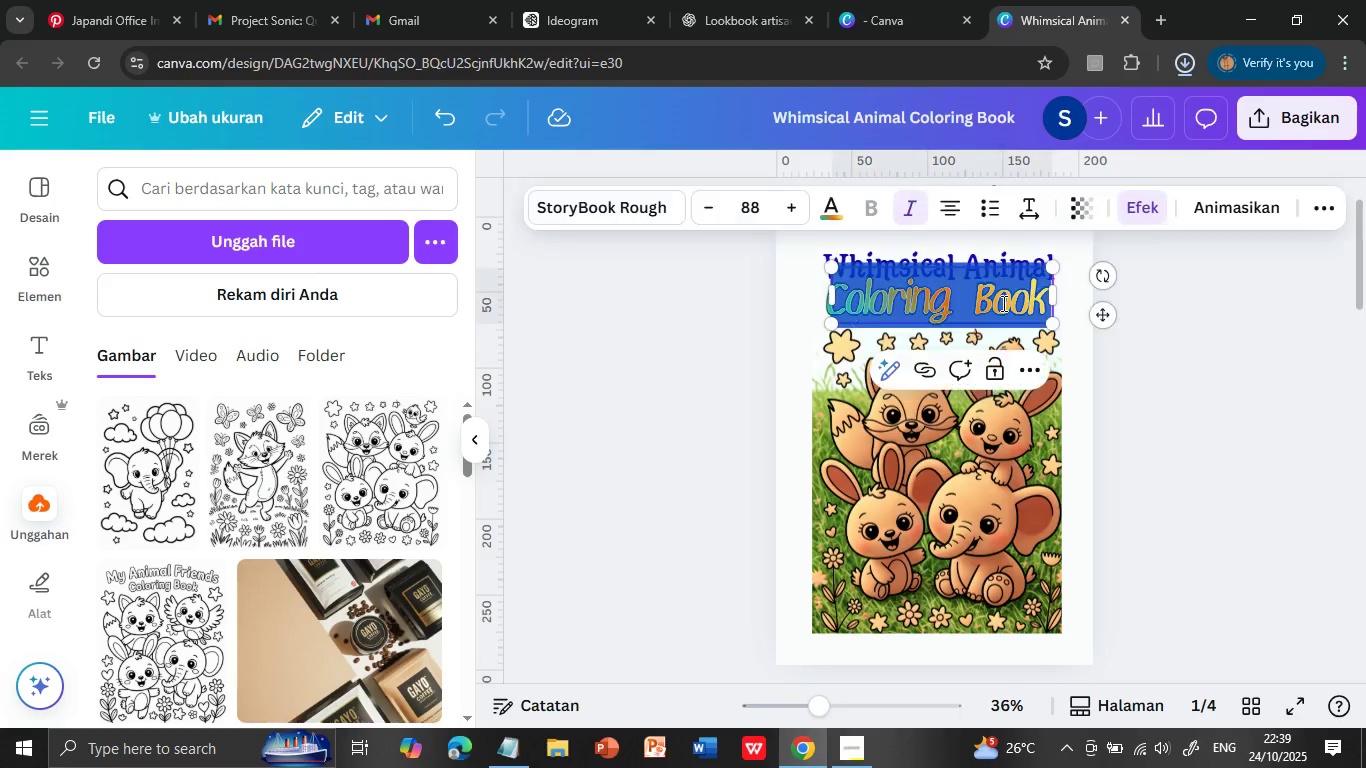 
triple_click([1002, 303])
 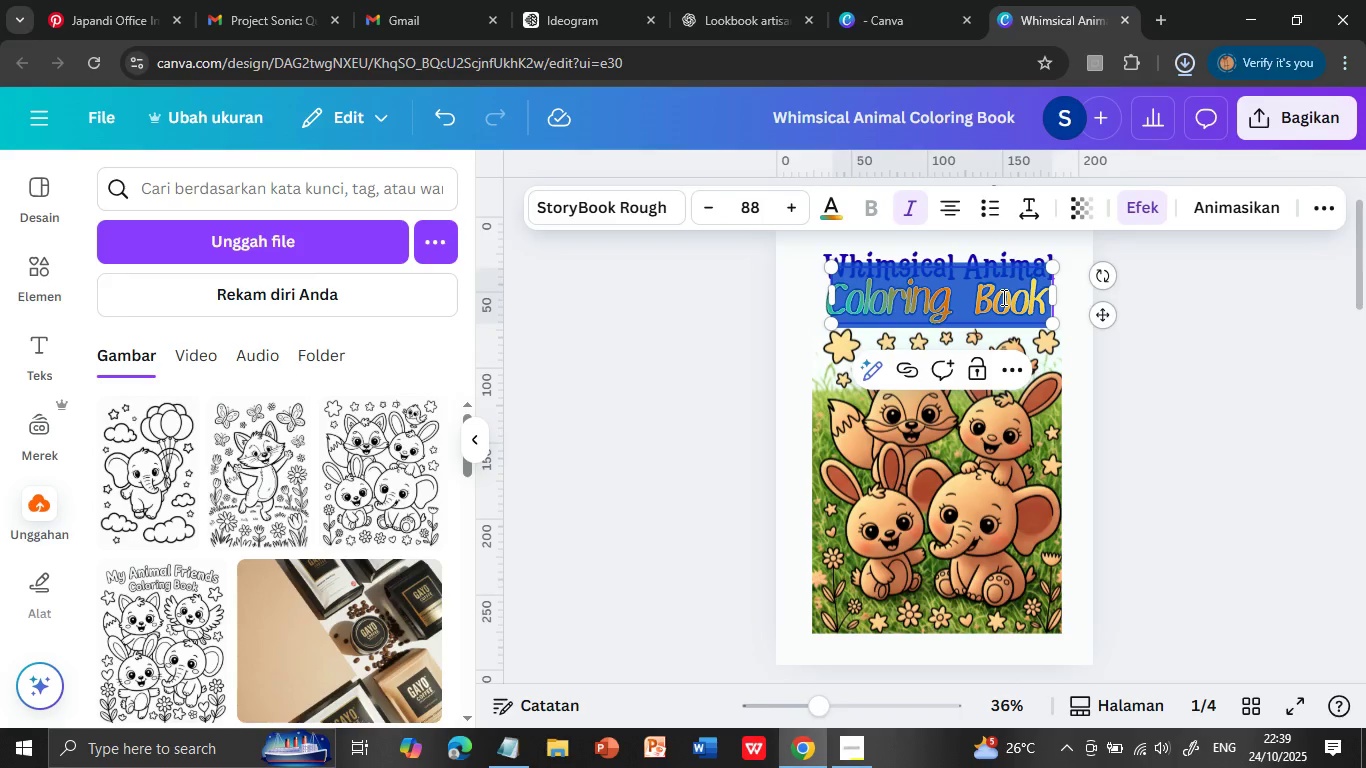 
left_click([1021, 210])
 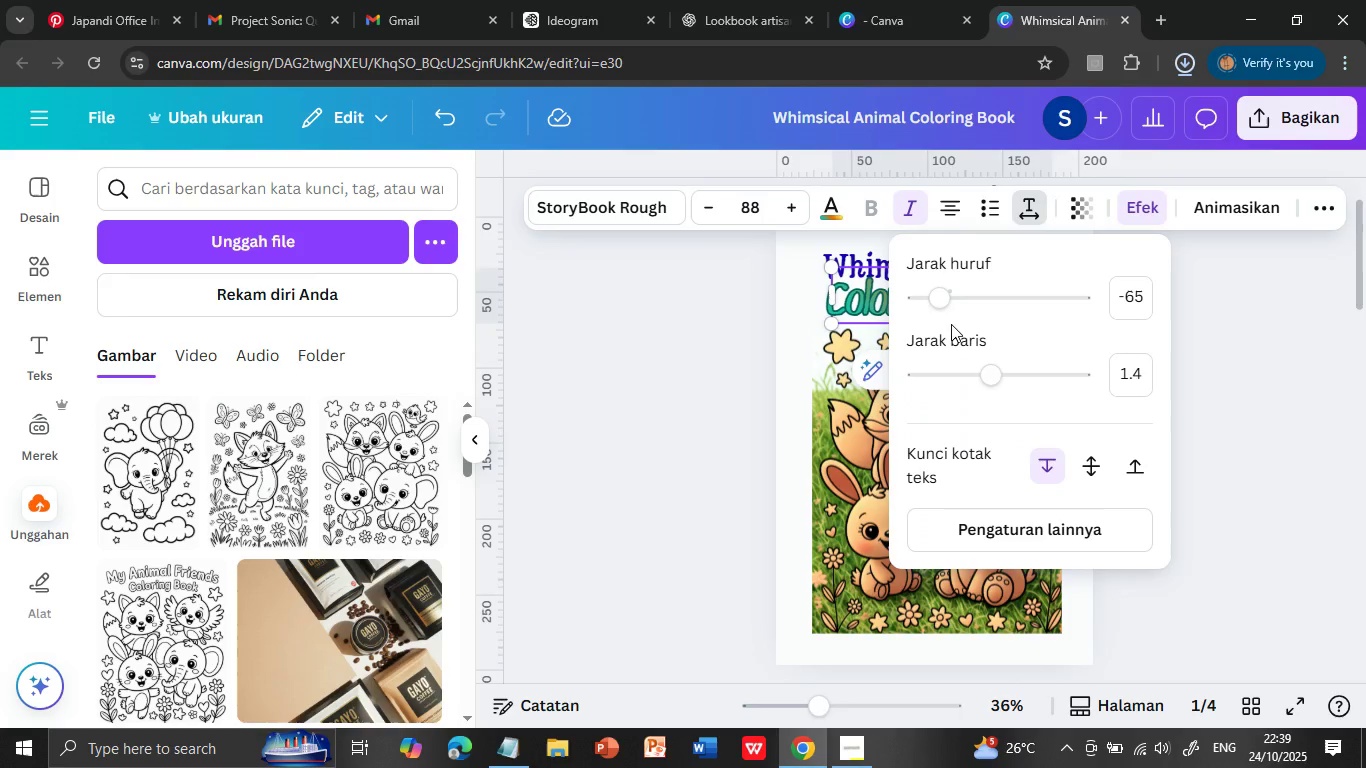 
left_click([1254, 353])
 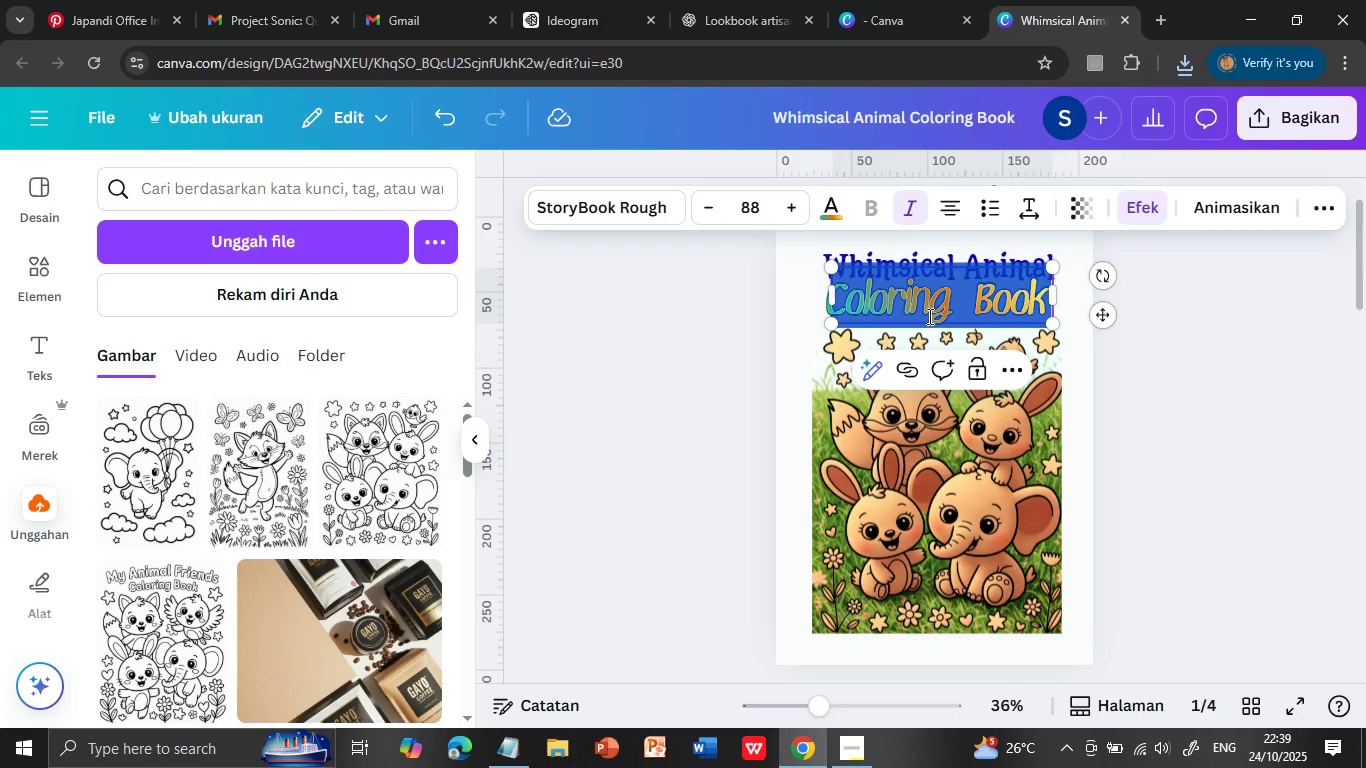 
left_click([1024, 210])
 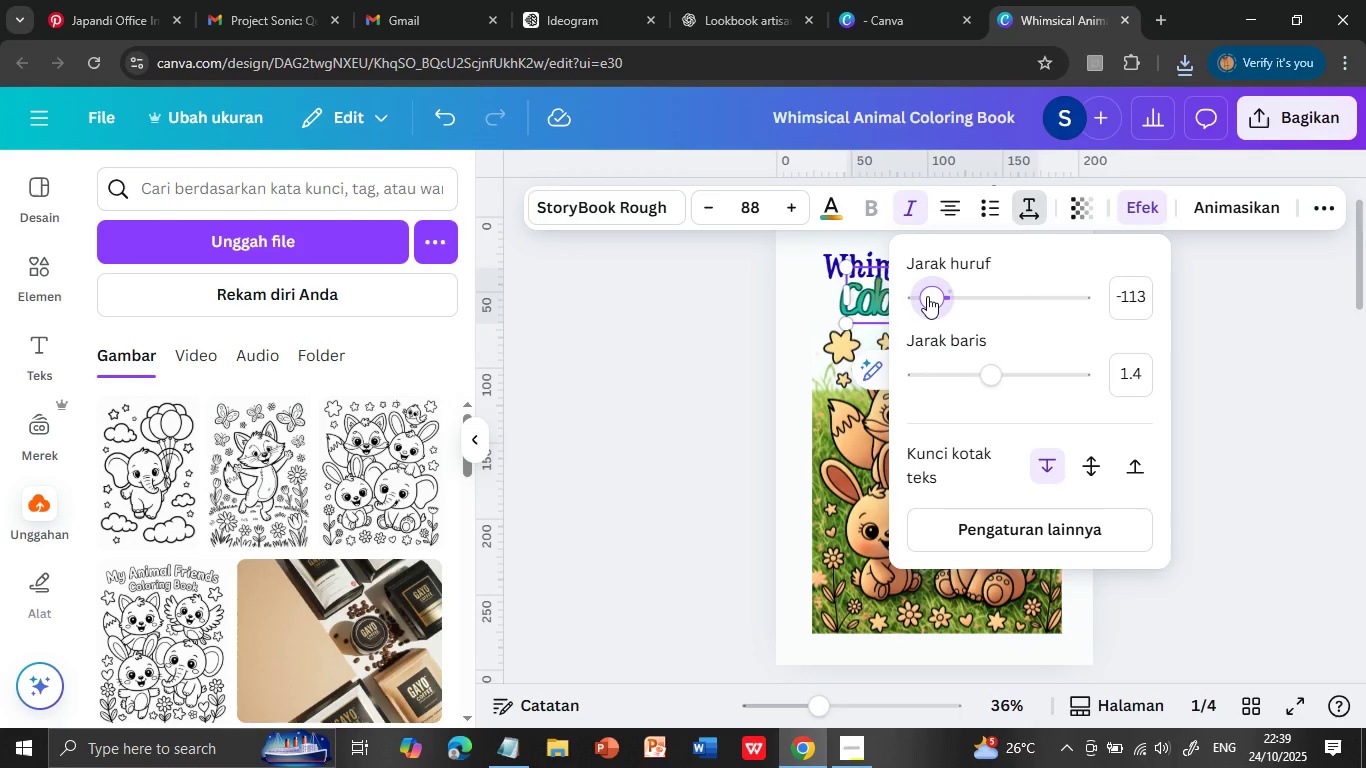 
left_click_drag(start_coordinate=[936, 299], to_coordinate=[927, 296])
 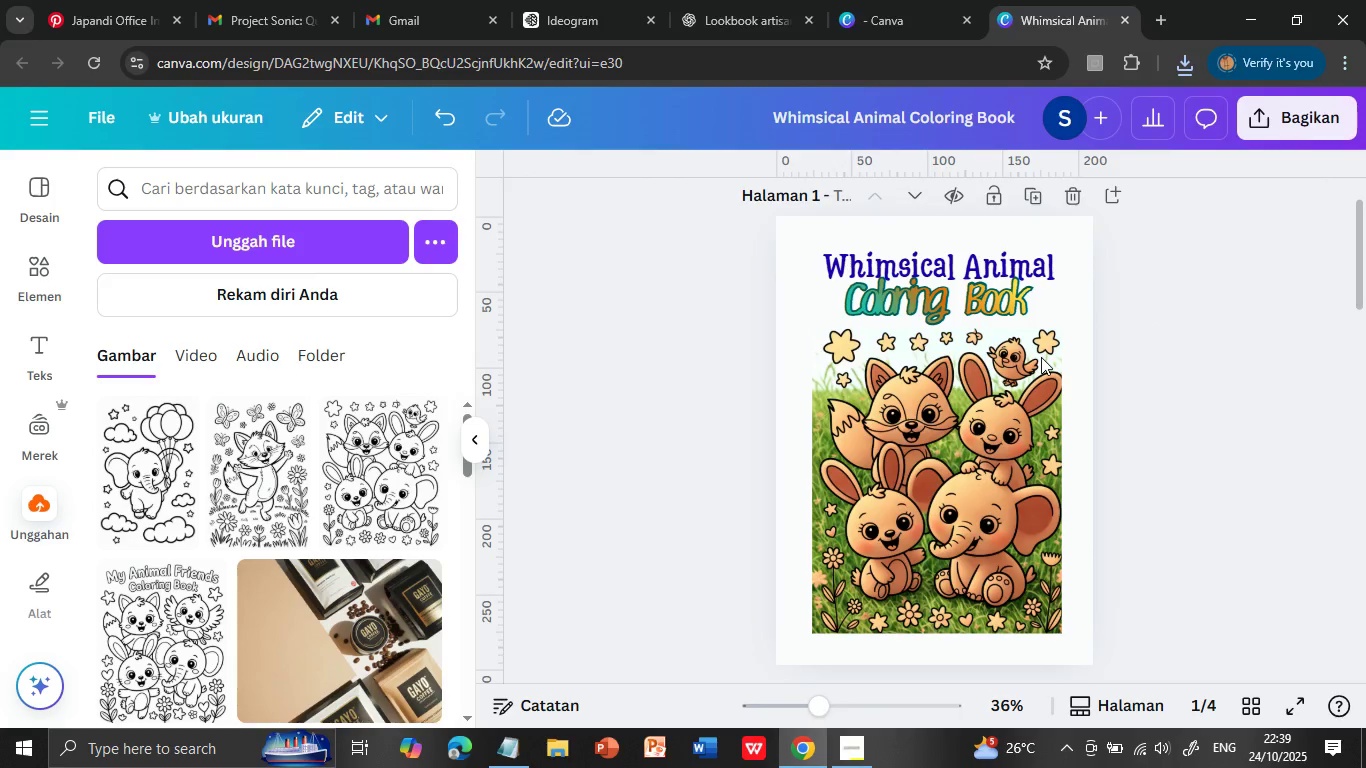 
left_click([1222, 364])
 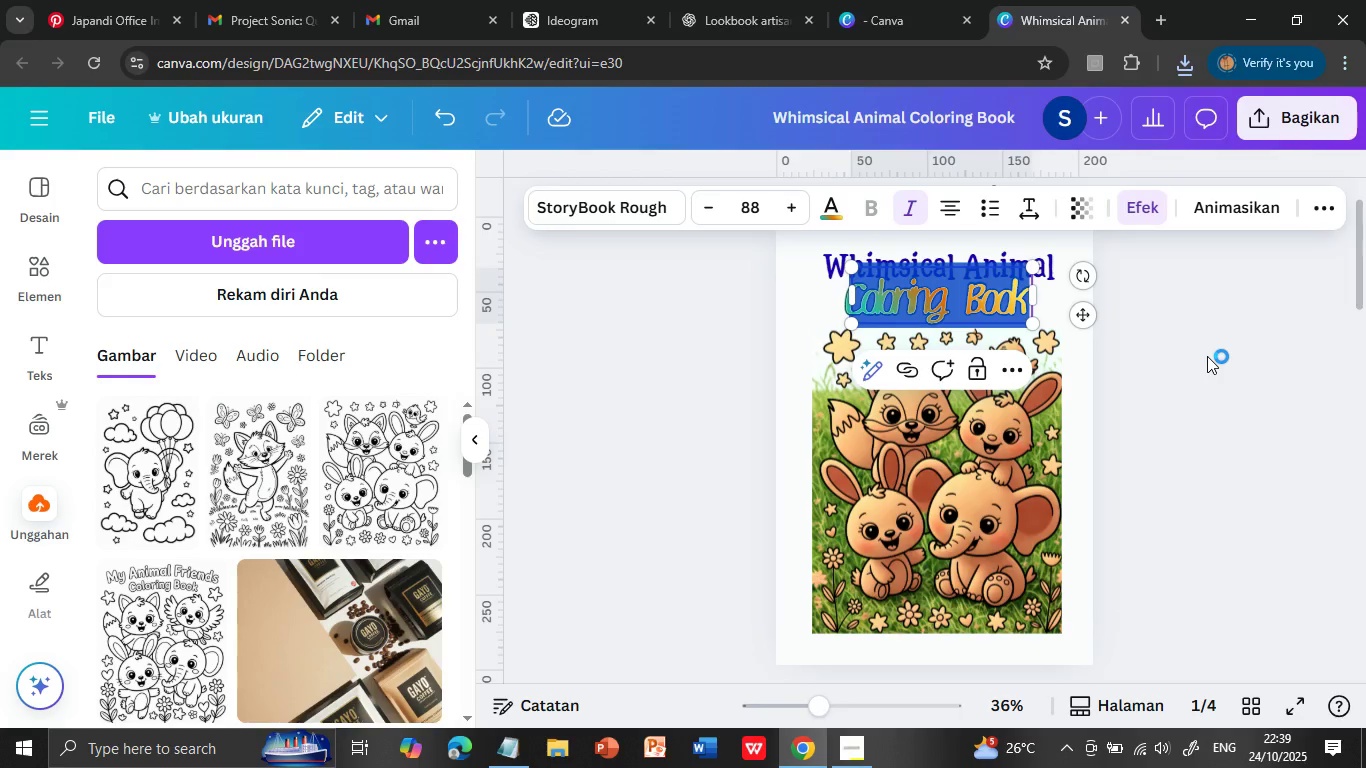 
left_click([1191, 342])
 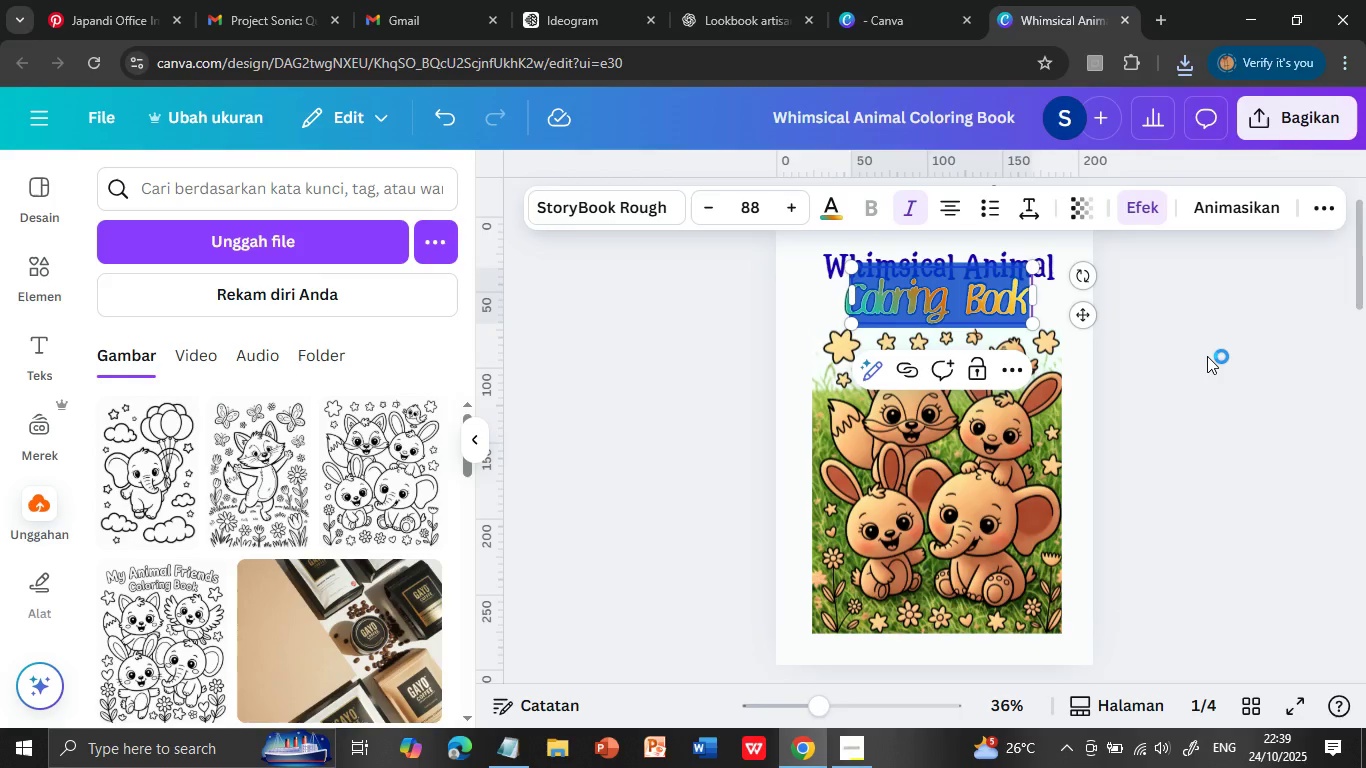 
left_click([1114, 339])
 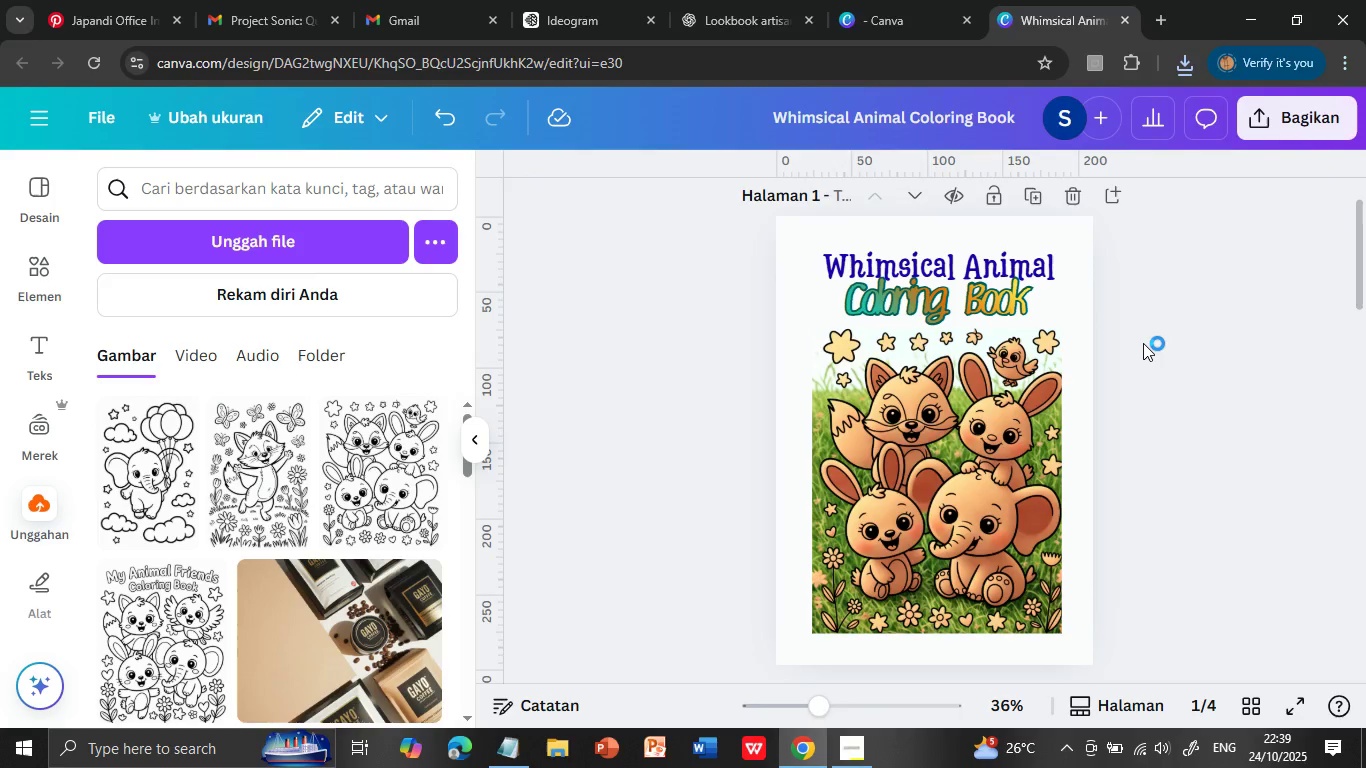 
left_click([1278, 358])
 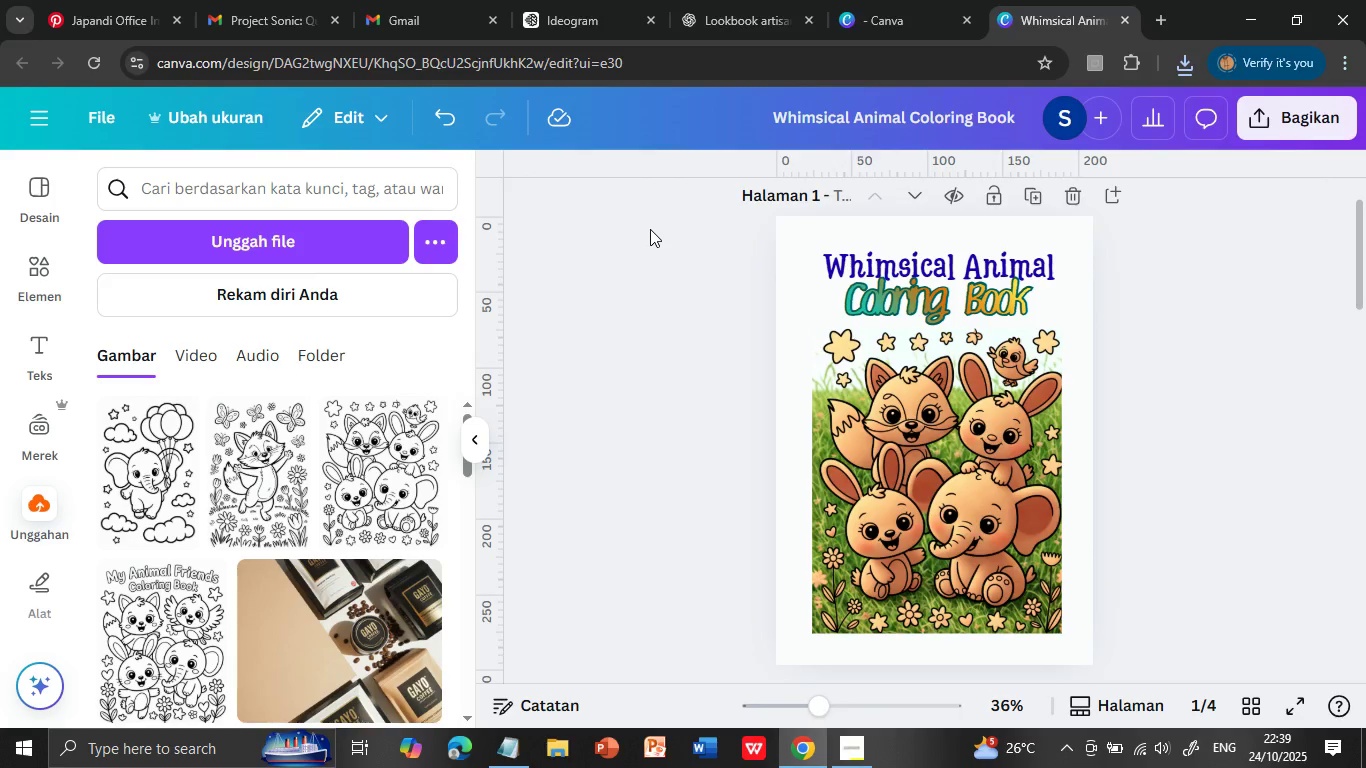 
left_click([438, 118])
 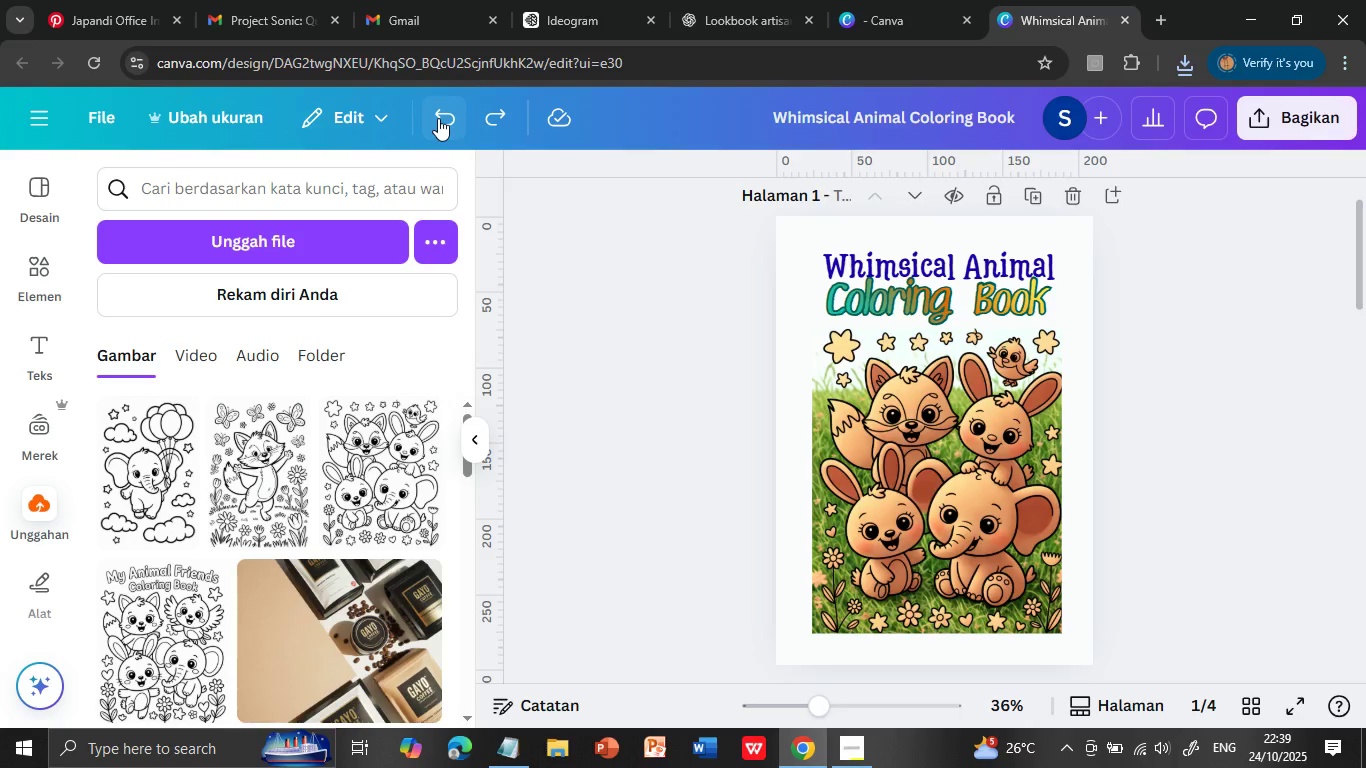 
left_click([438, 118])
 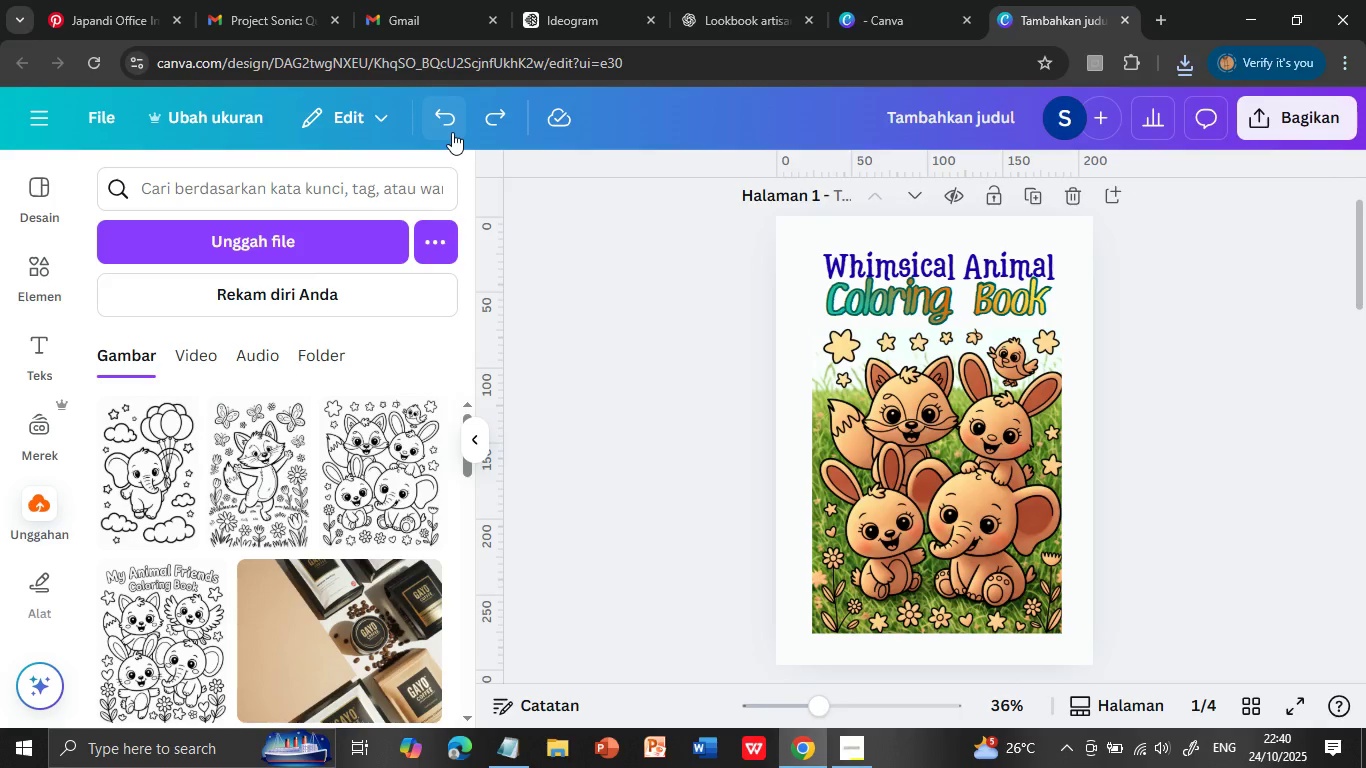 
left_click([1176, 386])
 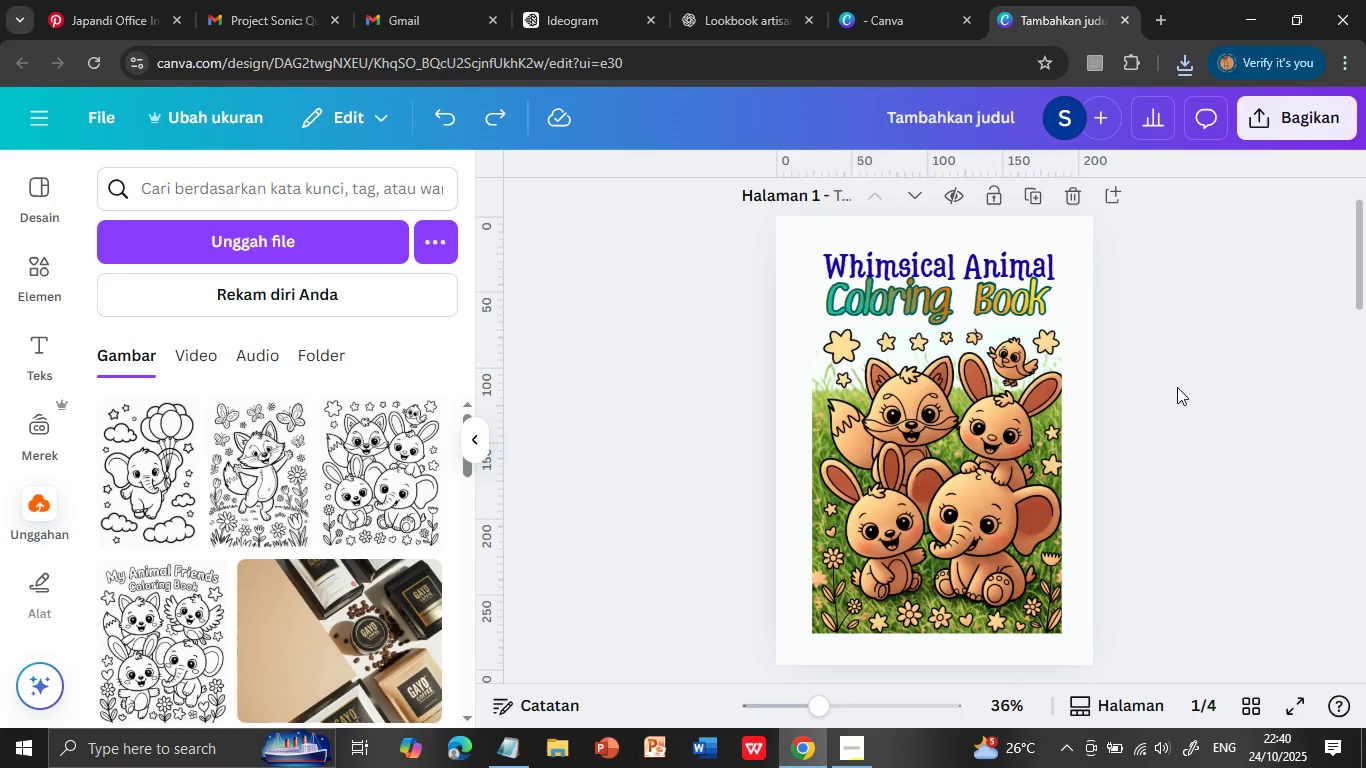 
left_click([970, 306])
 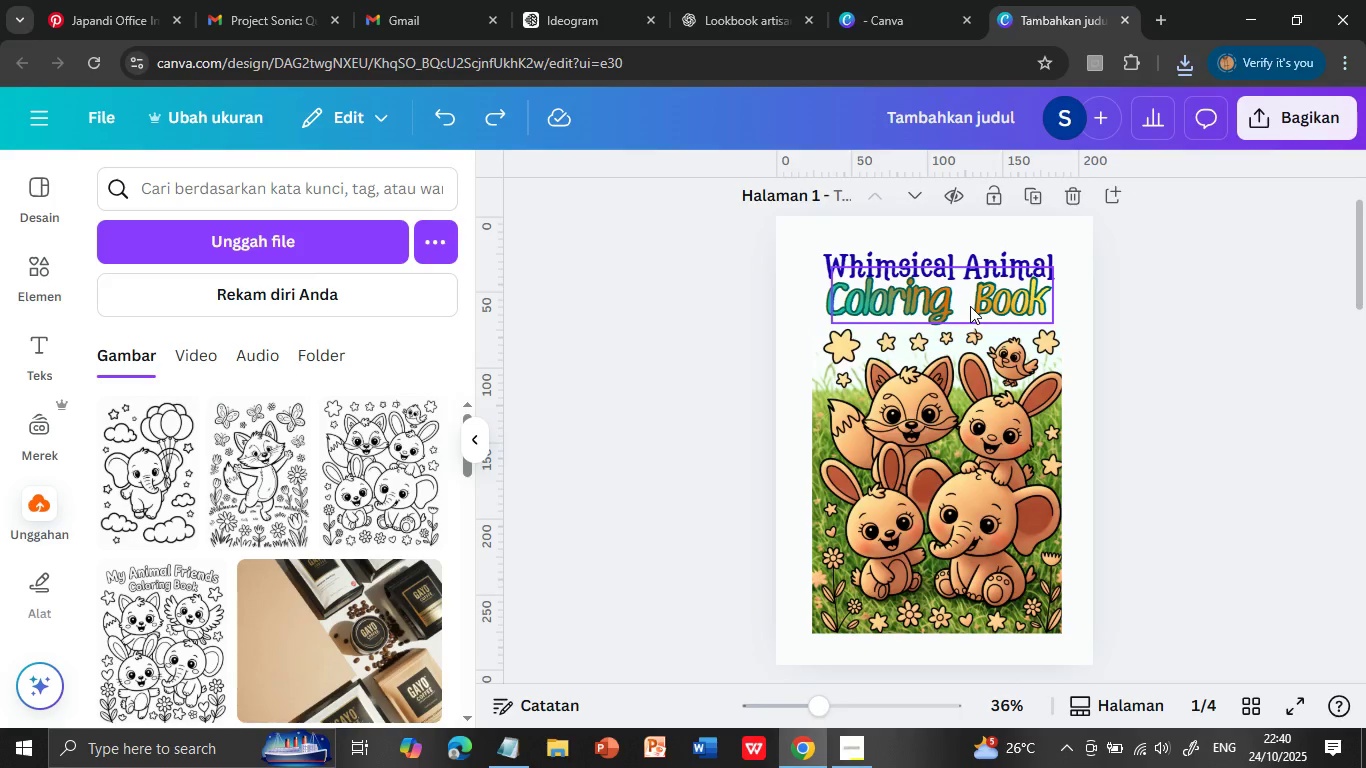 
left_click([973, 301])
 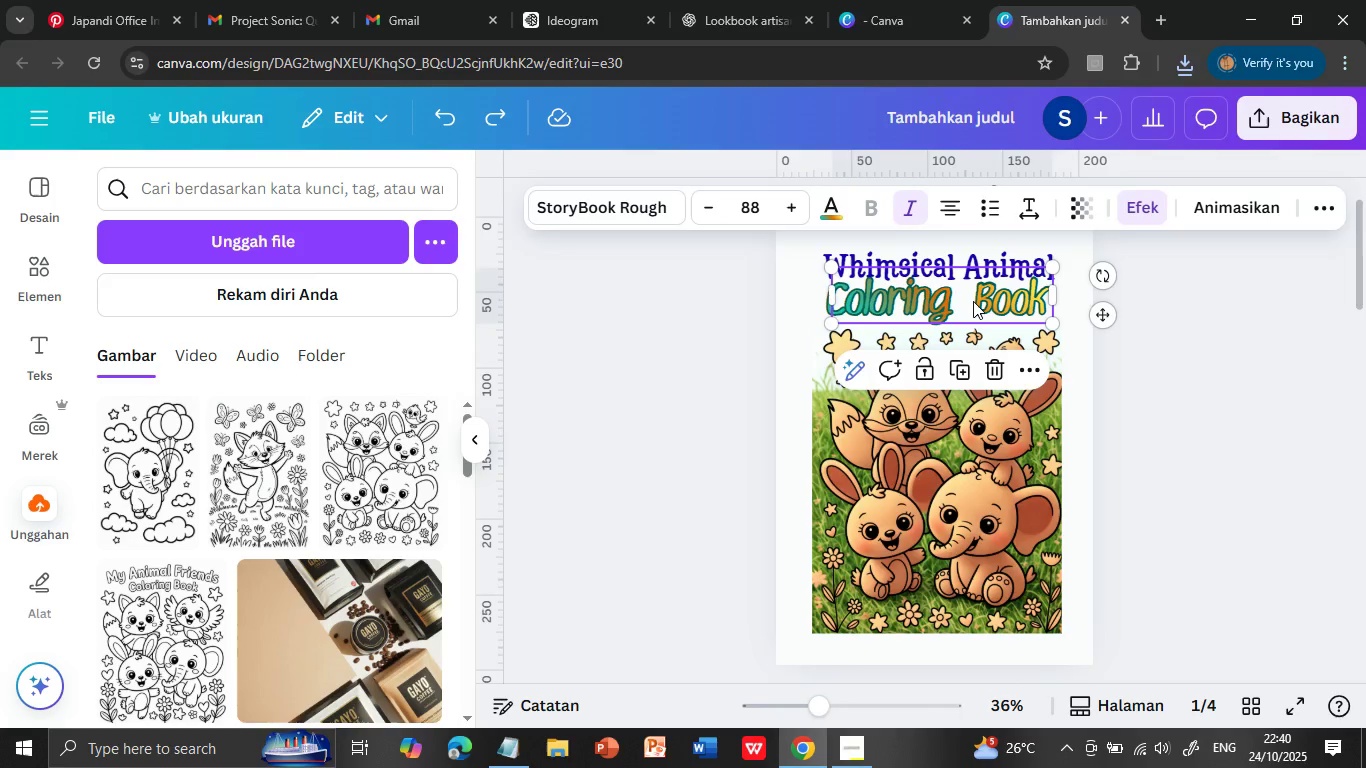 
left_click([975, 299])
 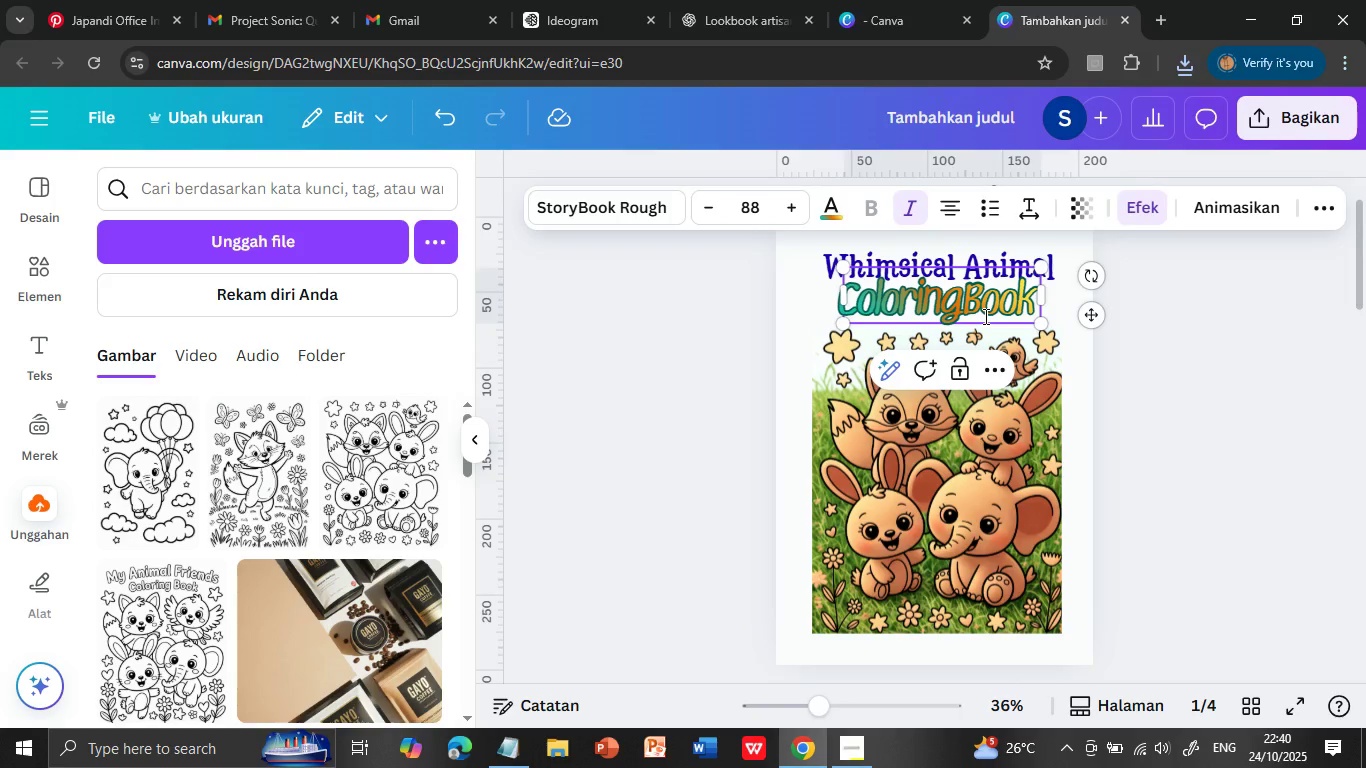 
hold_key(key=Backspace, duration=0.38)
 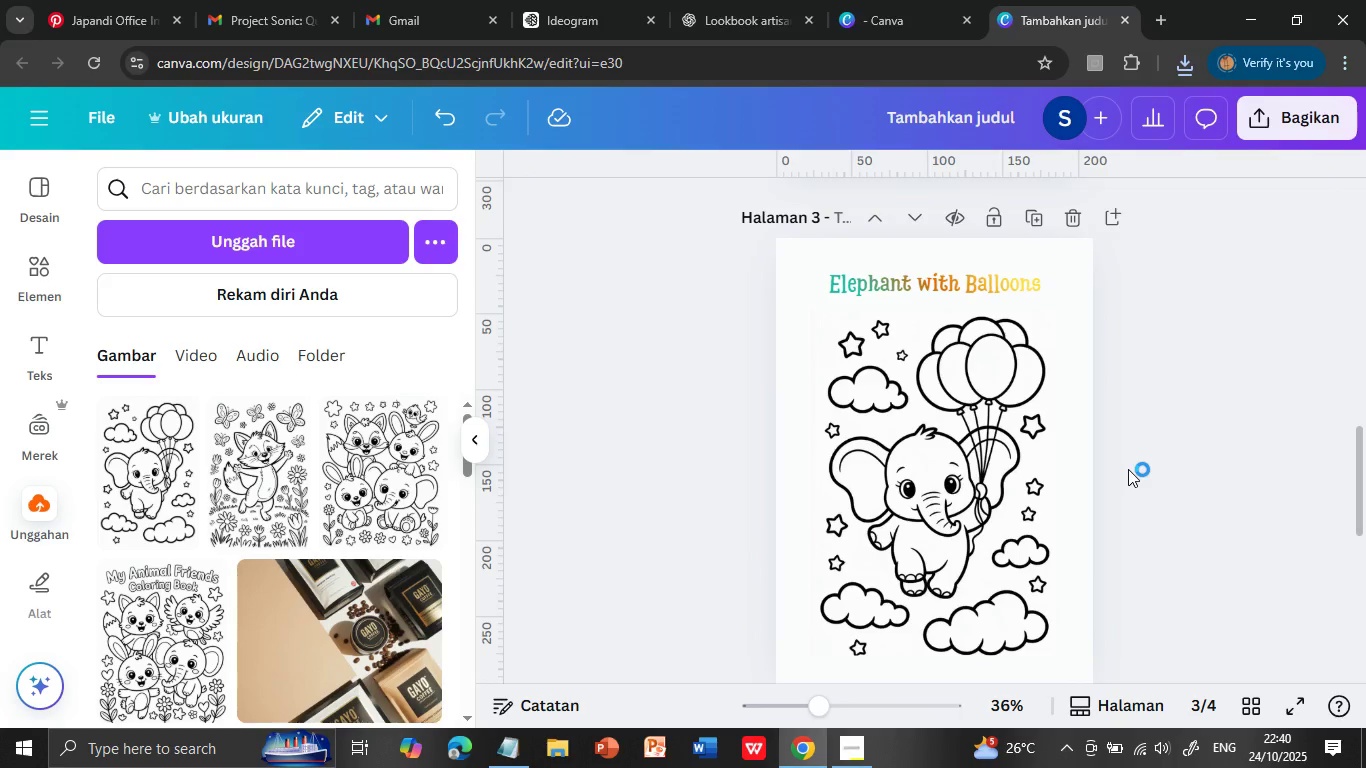 
key(Space)
 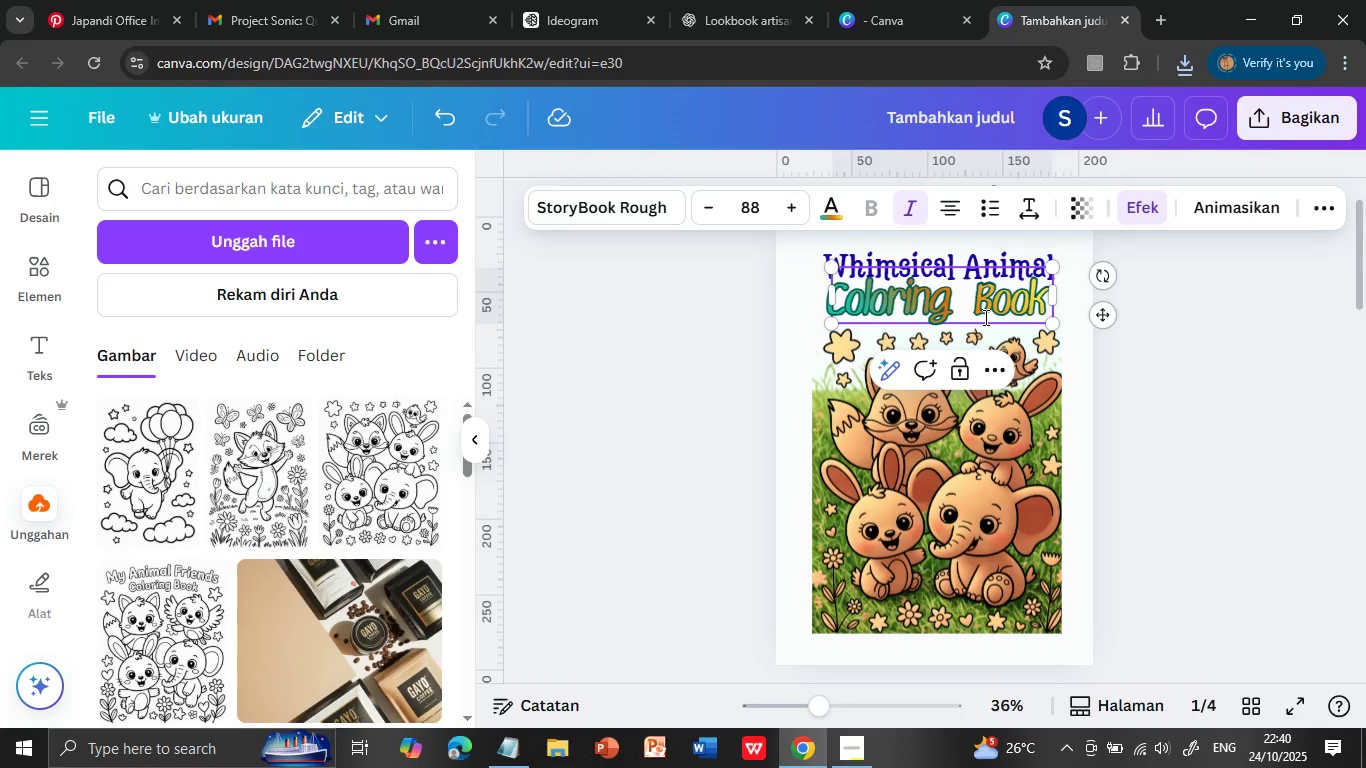 
left_click([1142, 418])
 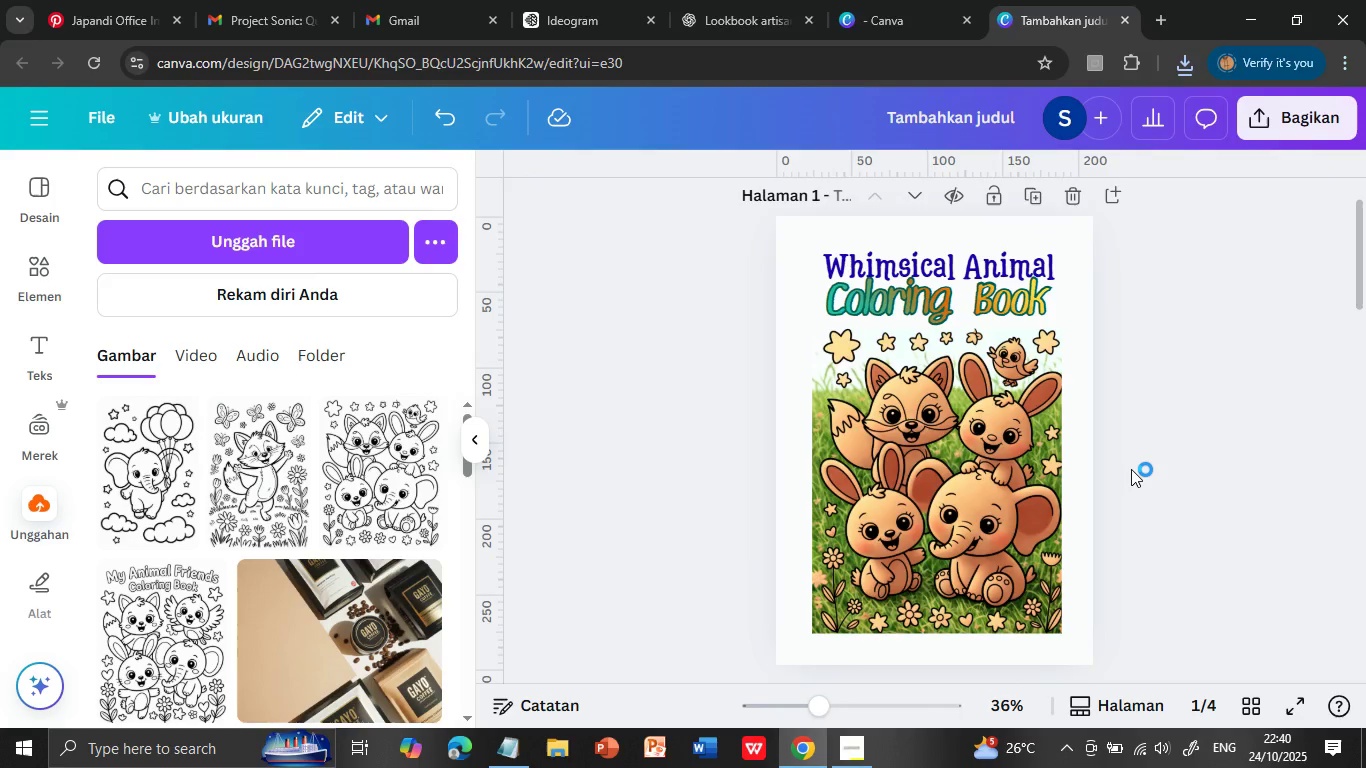 
scroll: coordinate [1130, 469], scroll_direction: down, amount: 7.0
 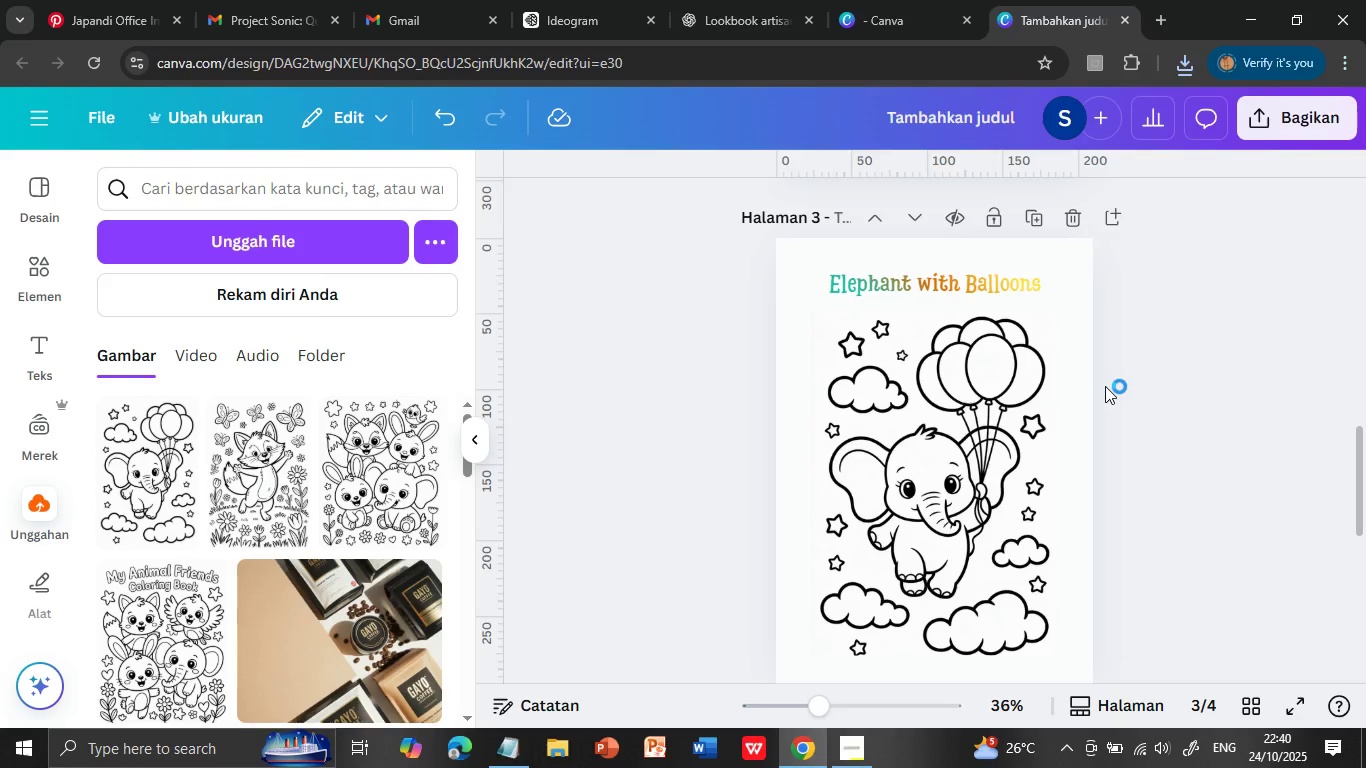 
scroll: coordinate [1130, 469], scroll_direction: up, amount: 1.0
 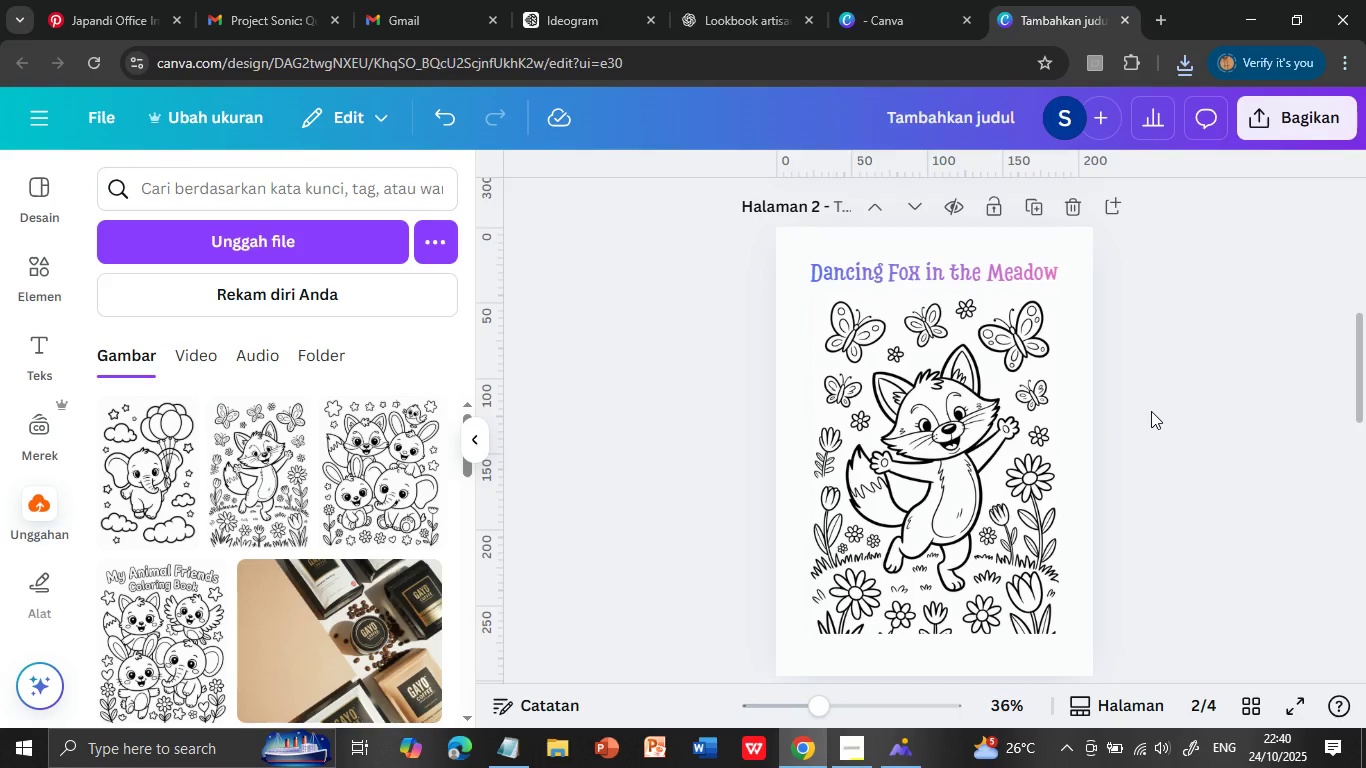 
wait(9.12)
 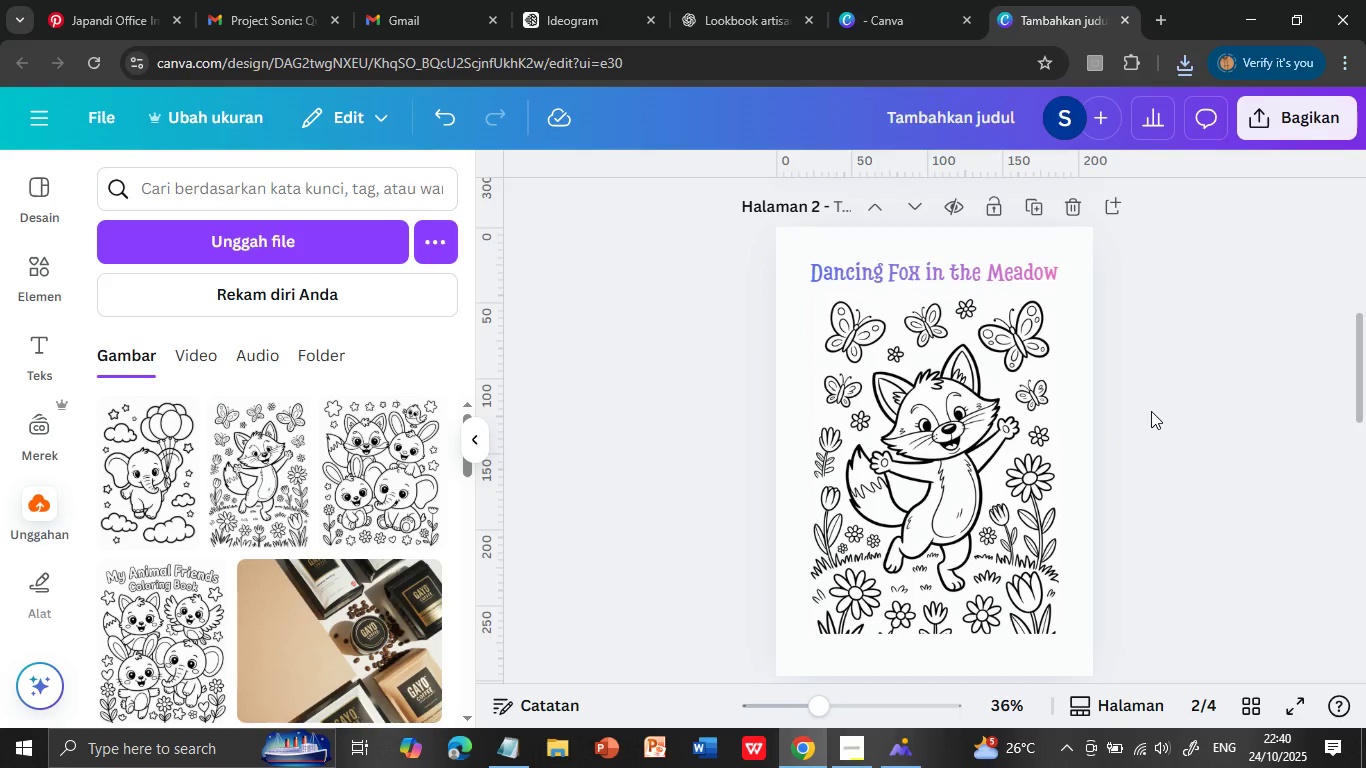 
scroll: coordinate [1151, 411], scroll_direction: up, amount: 11.0
 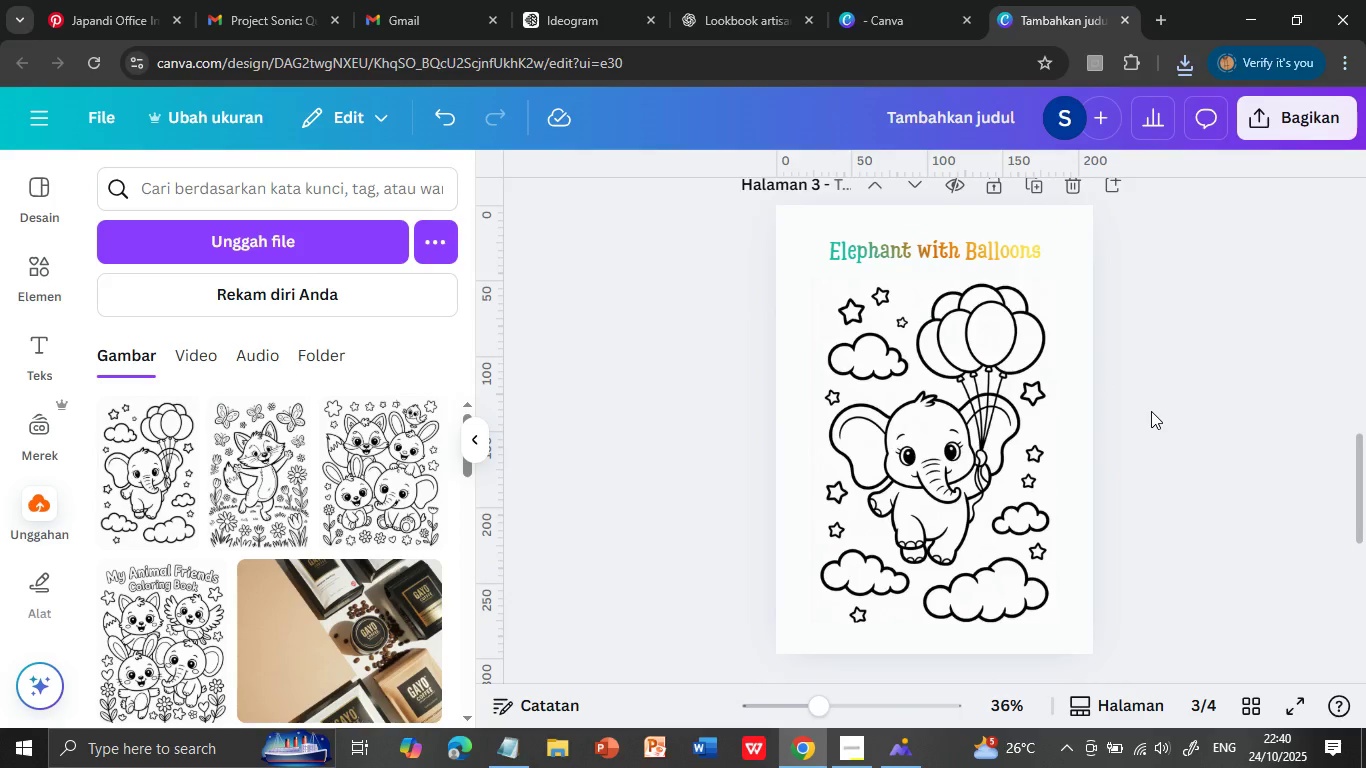 
scroll: coordinate [1151, 411], scroll_direction: down, amount: 9.0
 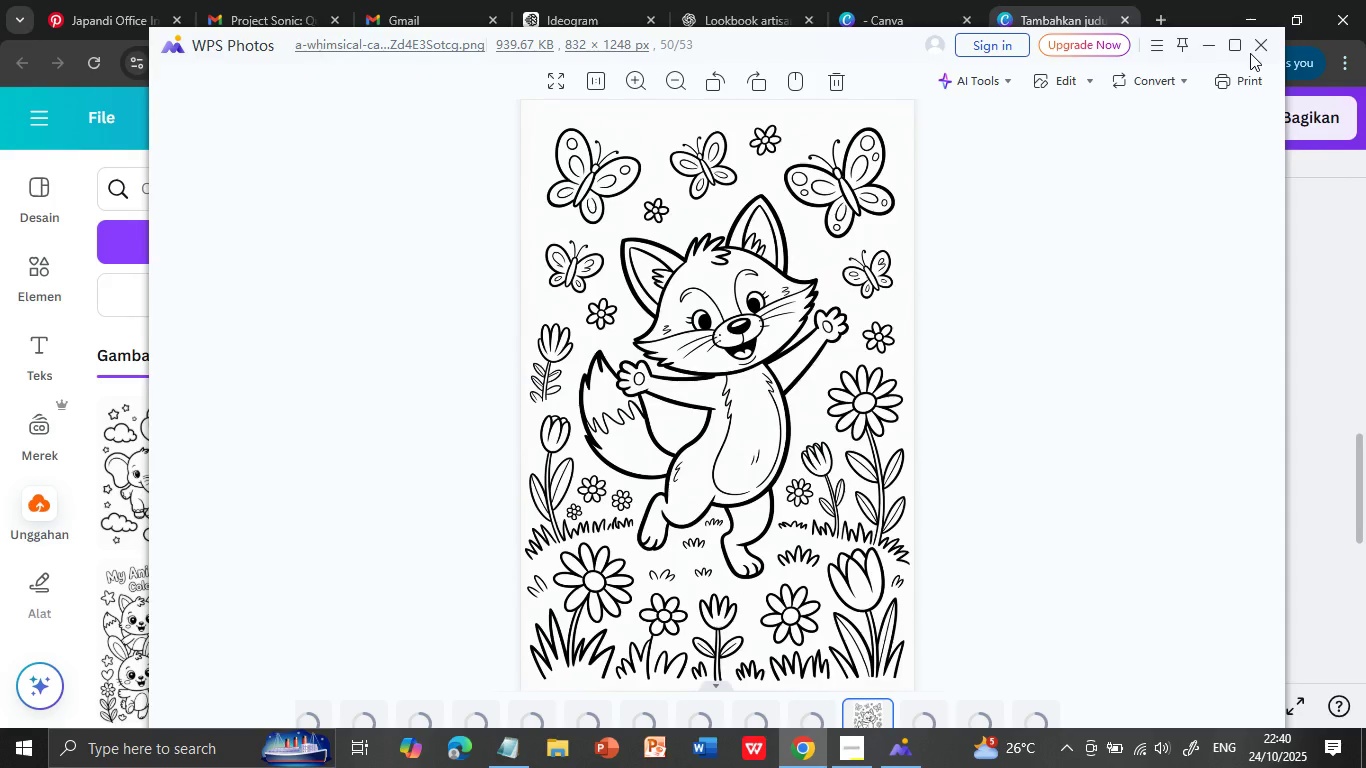 
wait(6.45)
 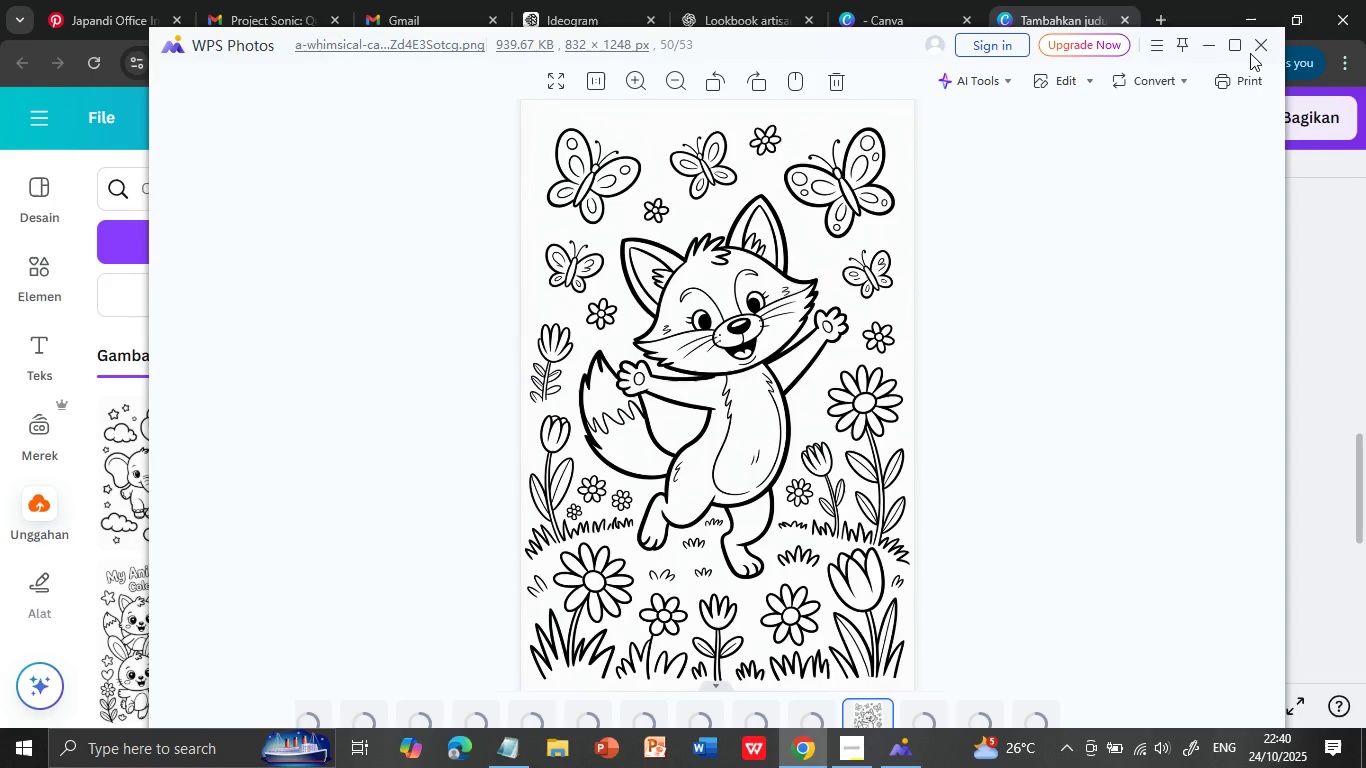 
left_click([1269, 41])
 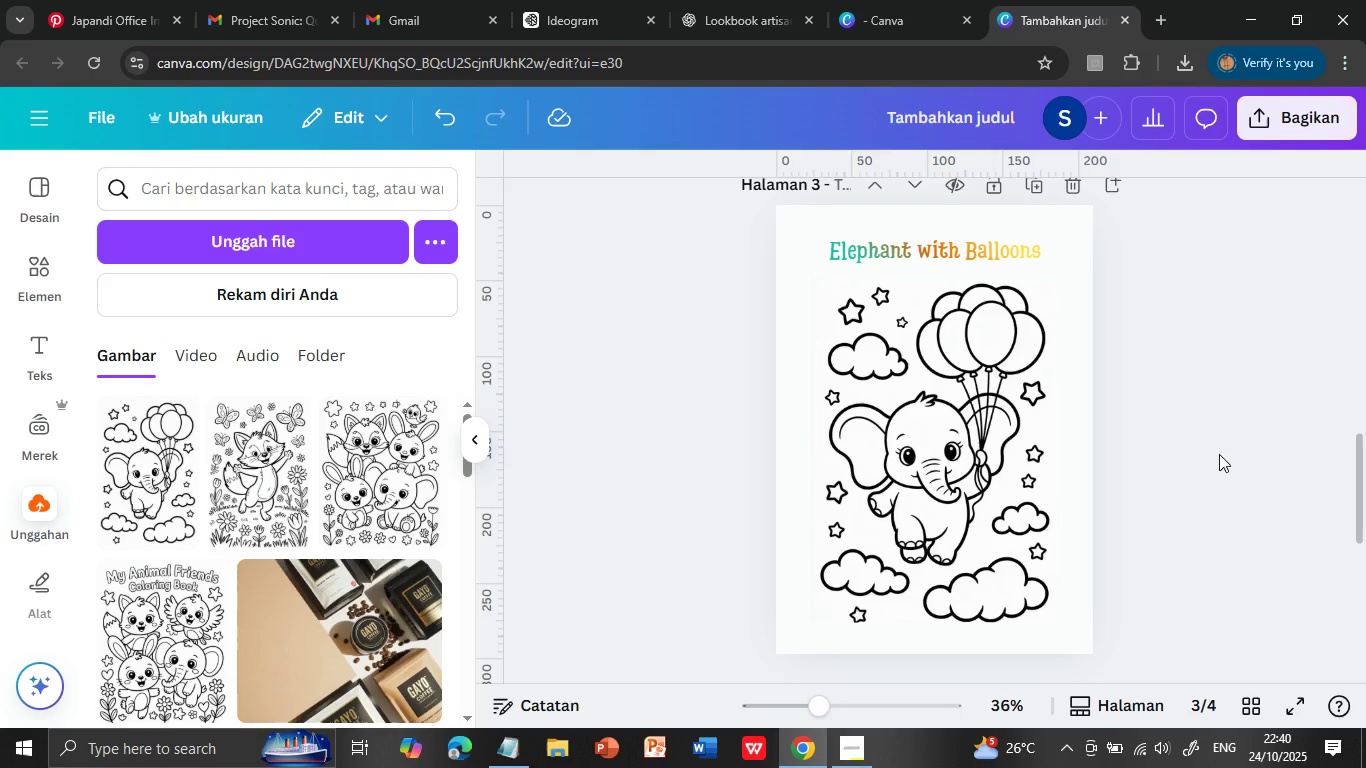 
wait(6.27)
 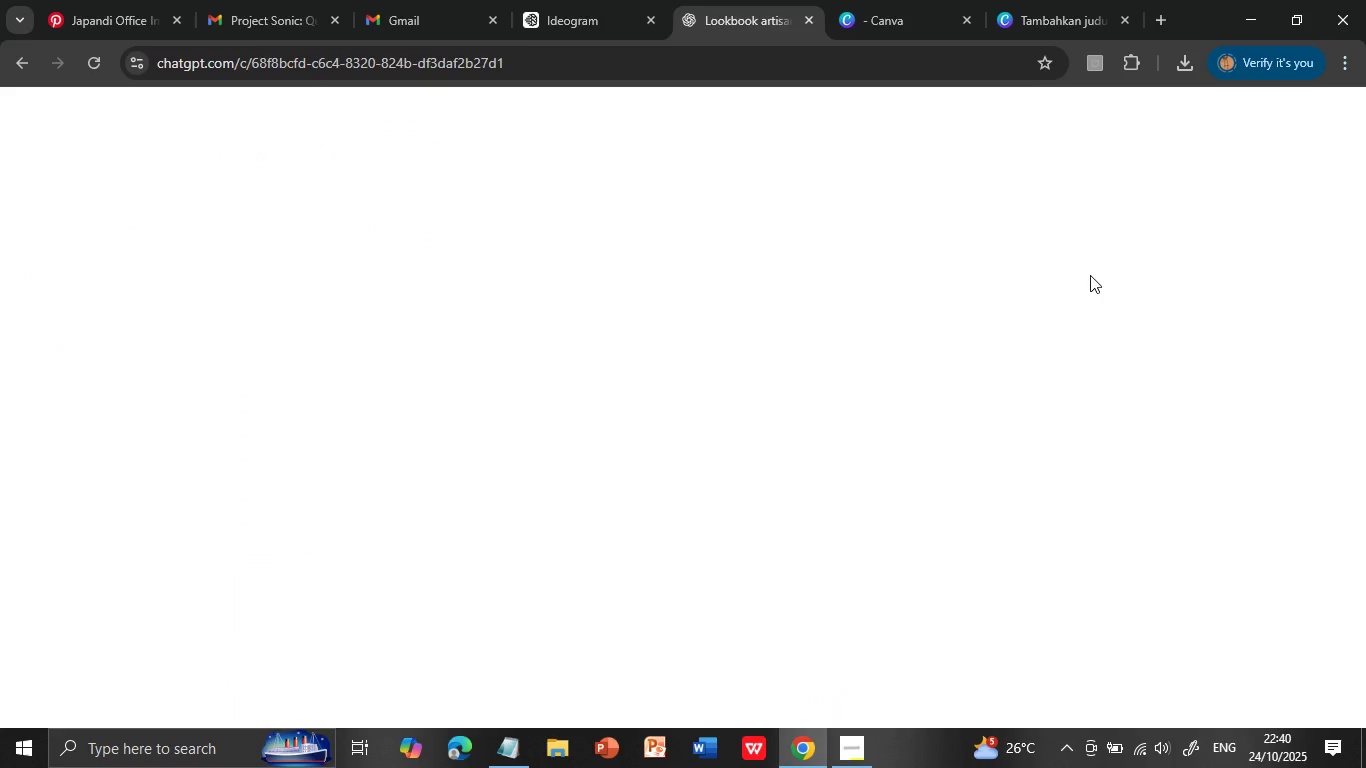 
scroll: coordinate [1218, 447], scroll_direction: down, amount: 6.0
 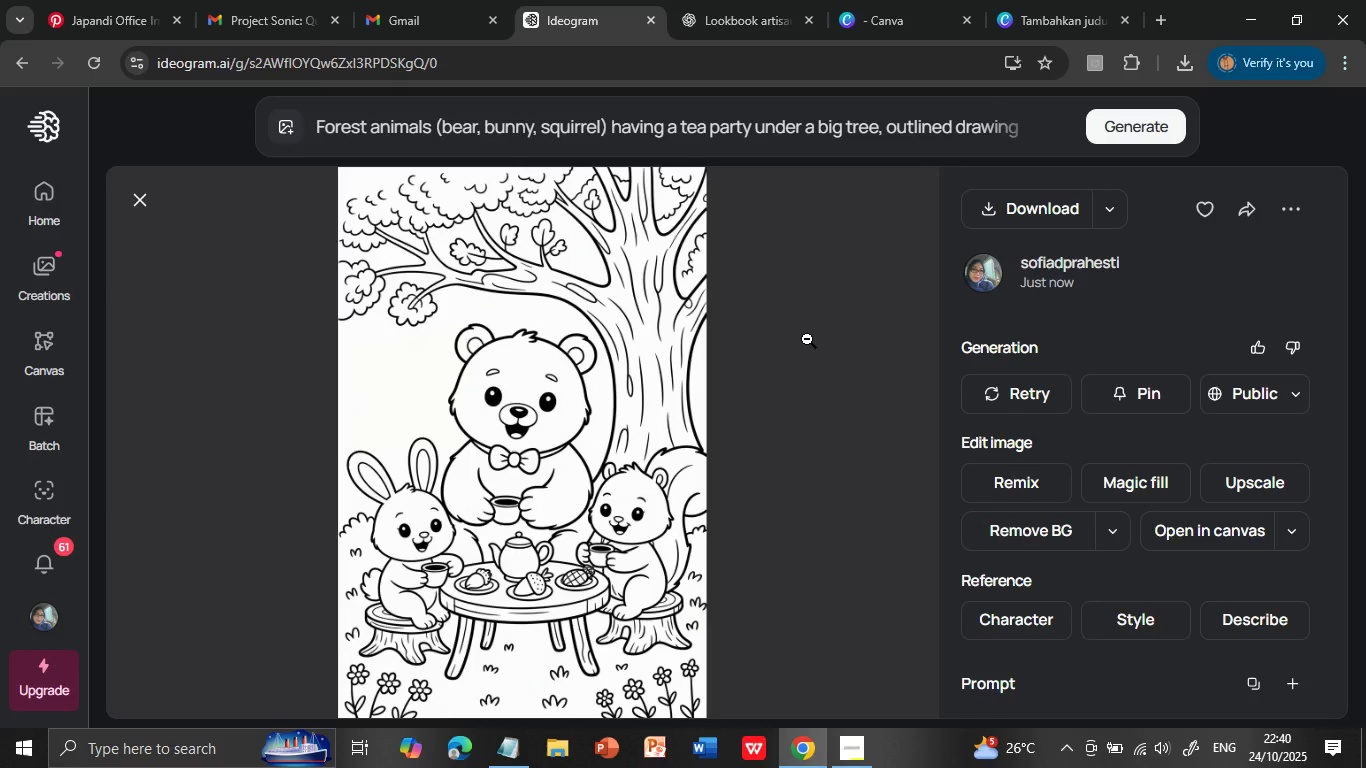 
left_click([976, 424])
 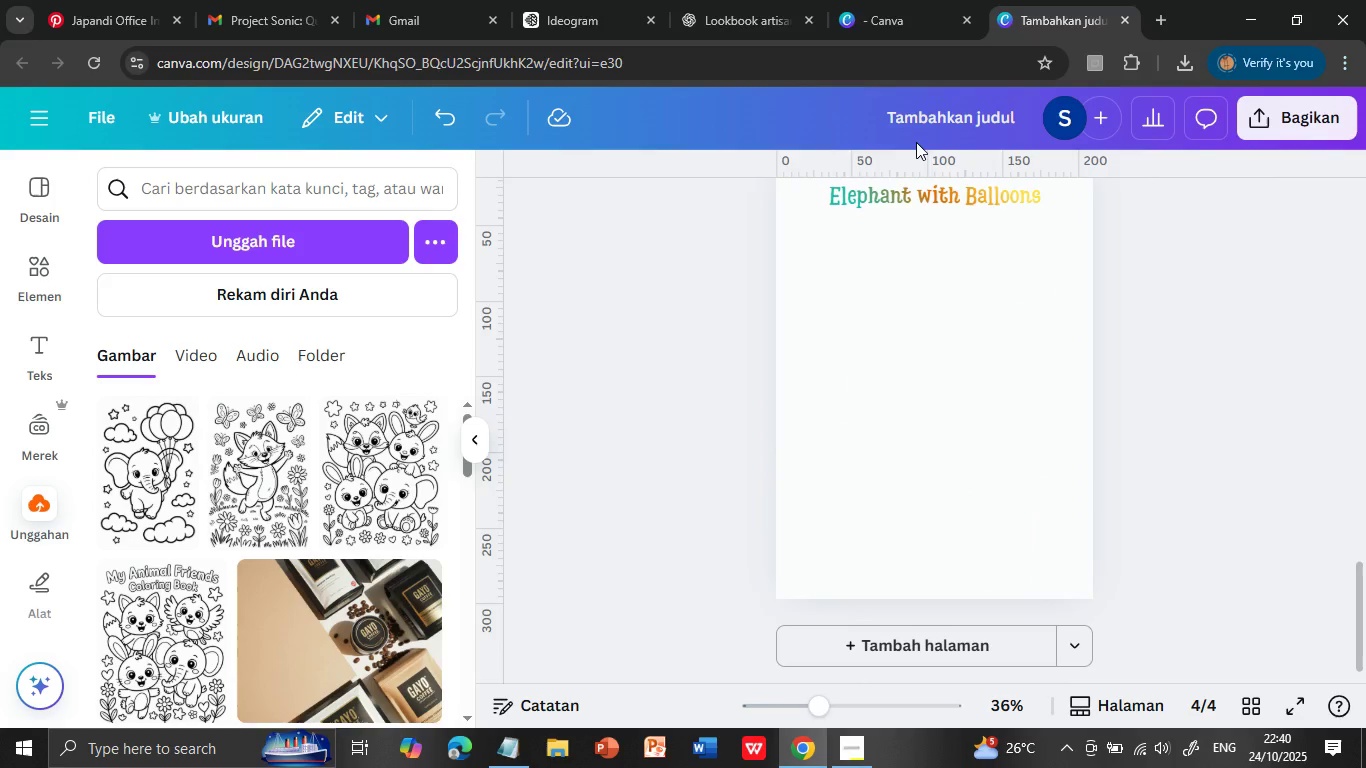 
hold_key(key=Delete, duration=0.43)
 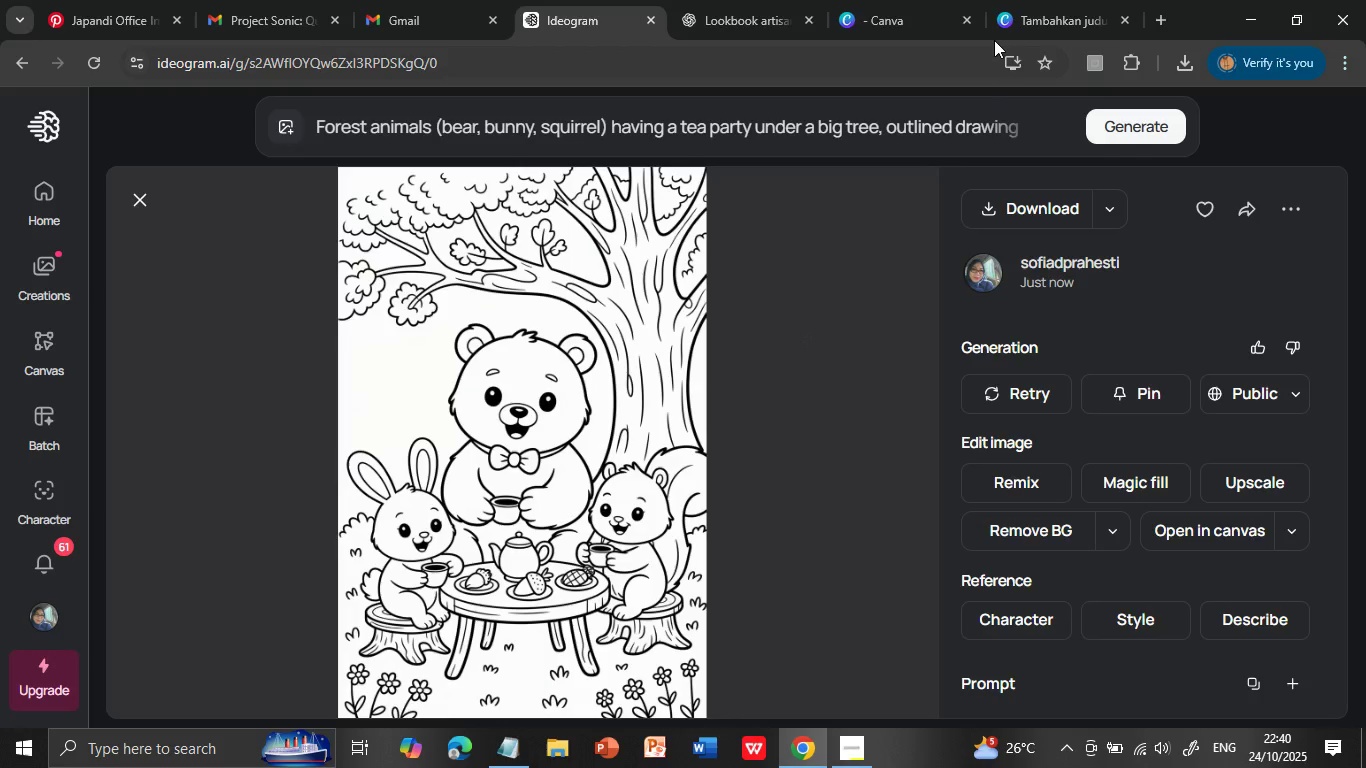 
left_click([712, 10])
 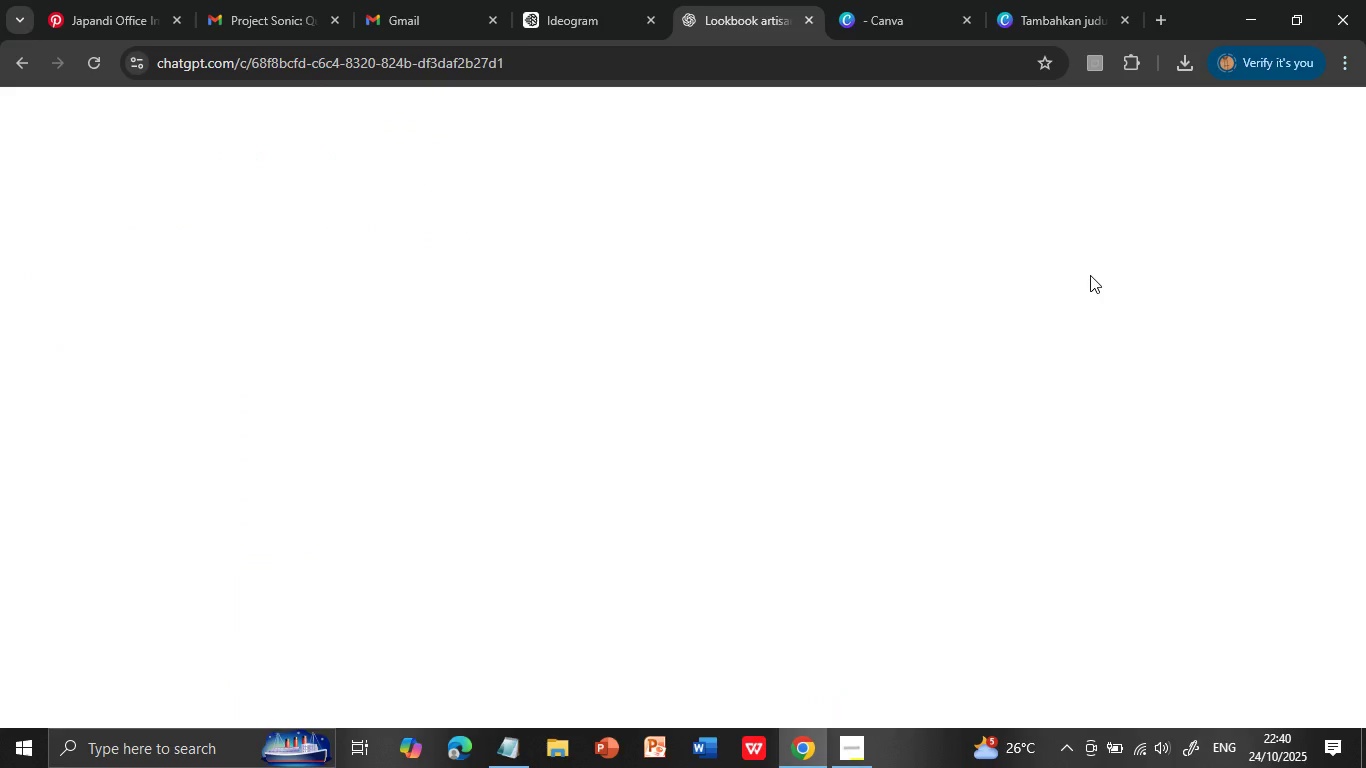 
left_click([554, 20])
 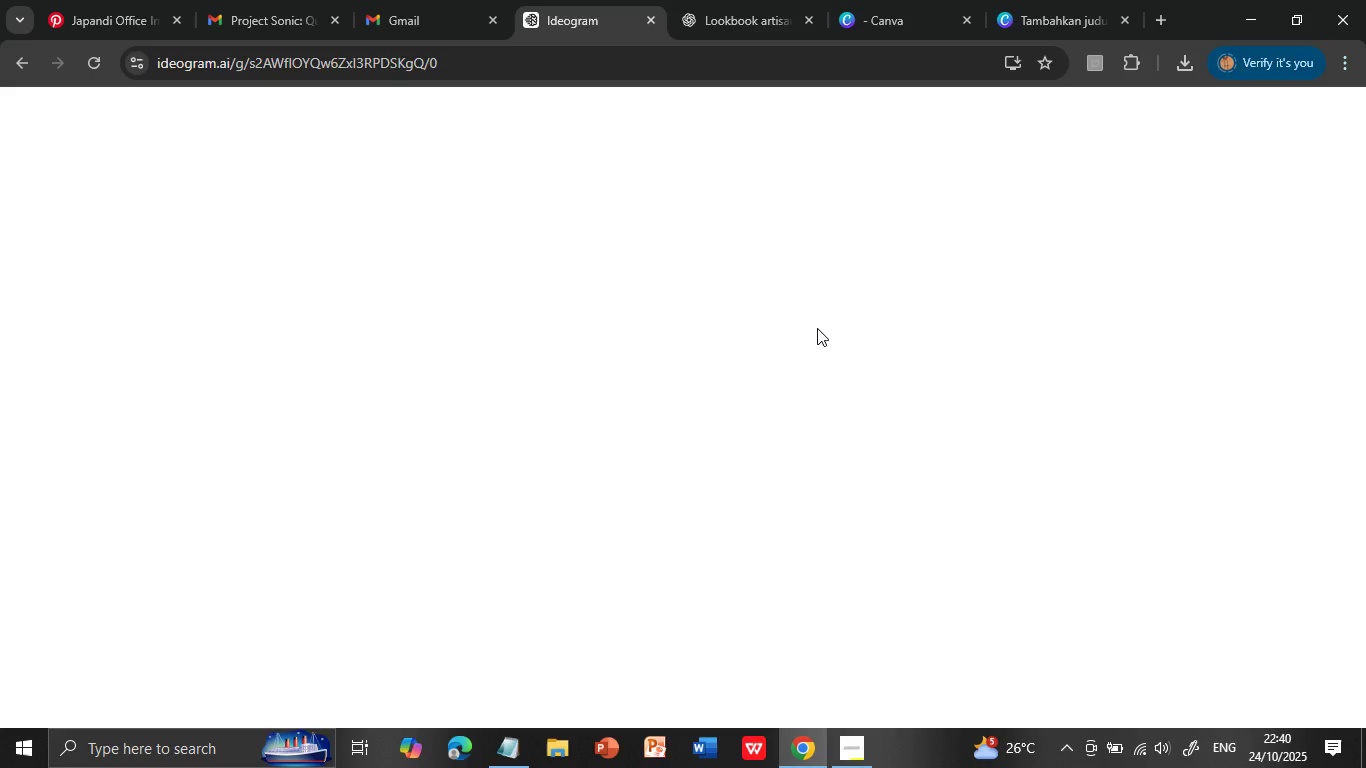 
left_click([1019, 13])
 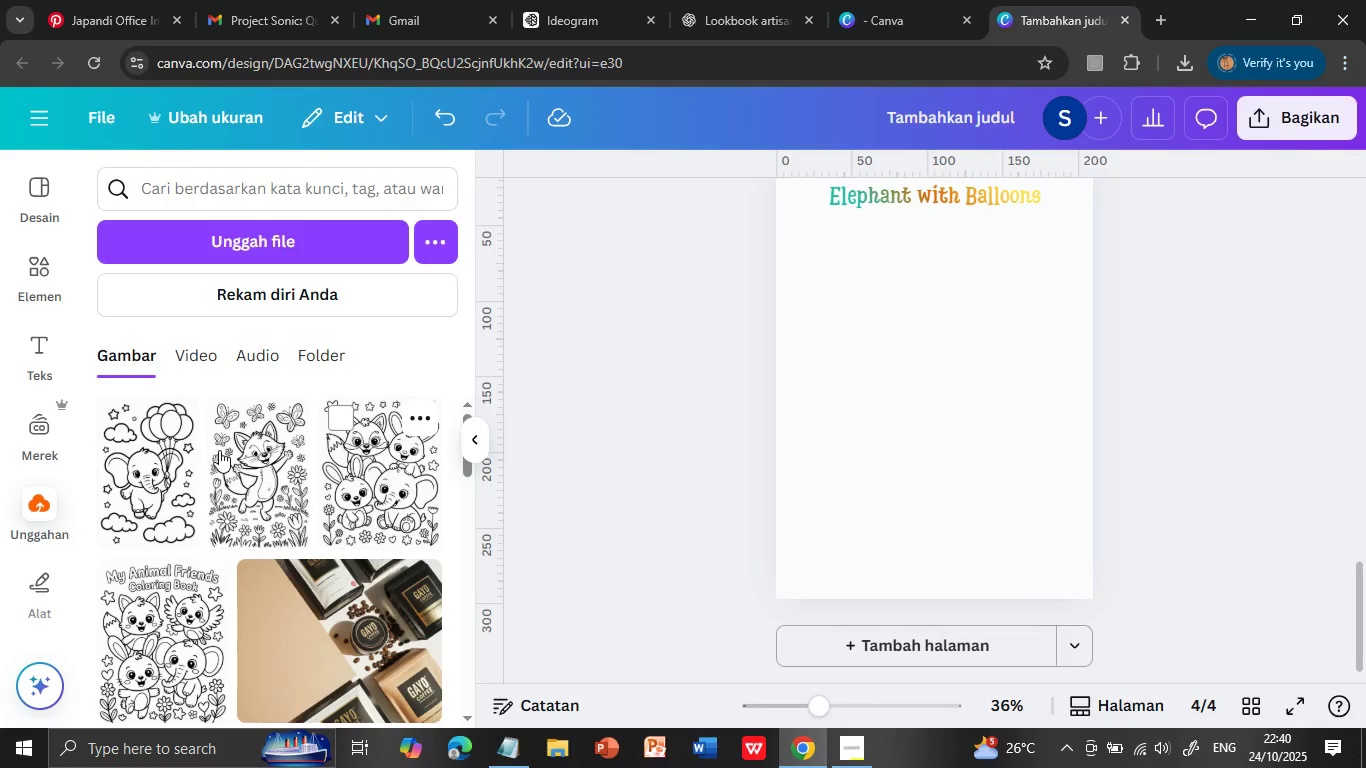 
left_click([230, 245])
 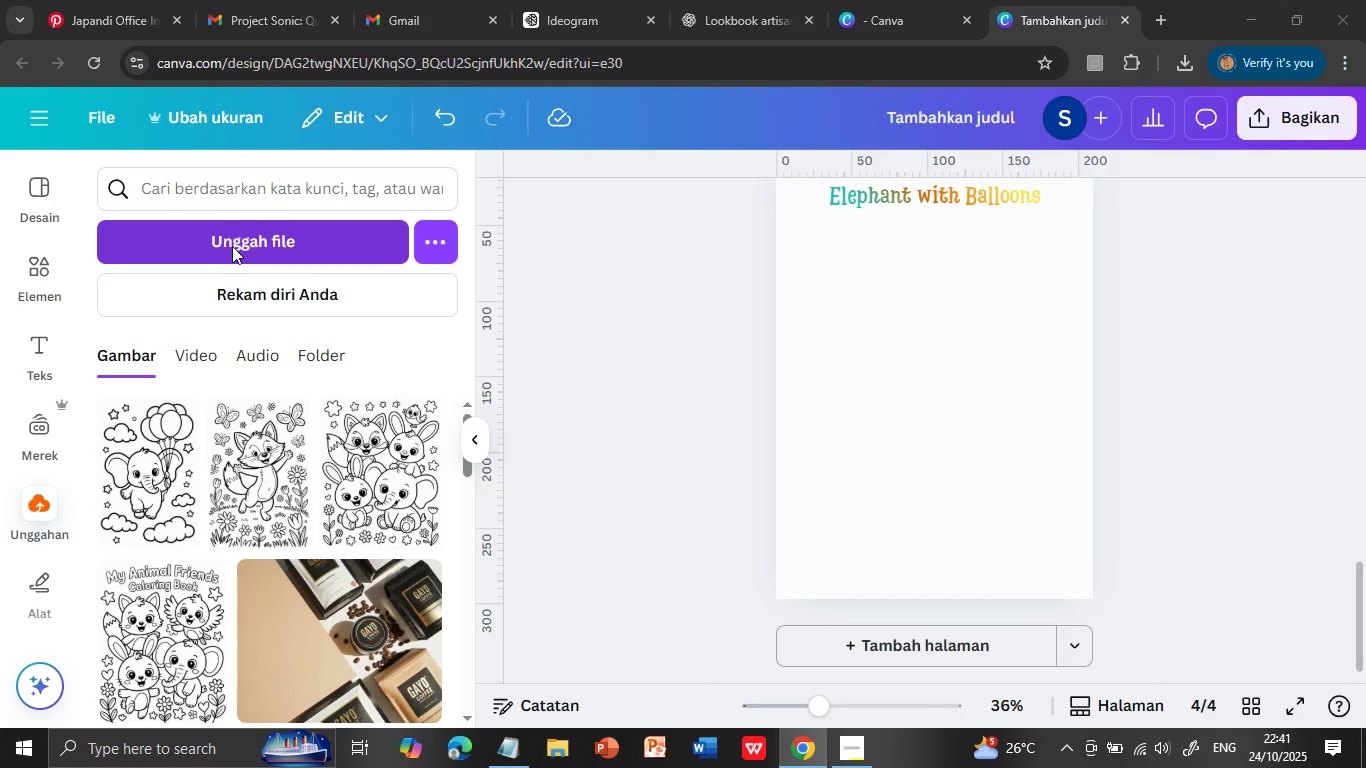 
wait(11.02)
 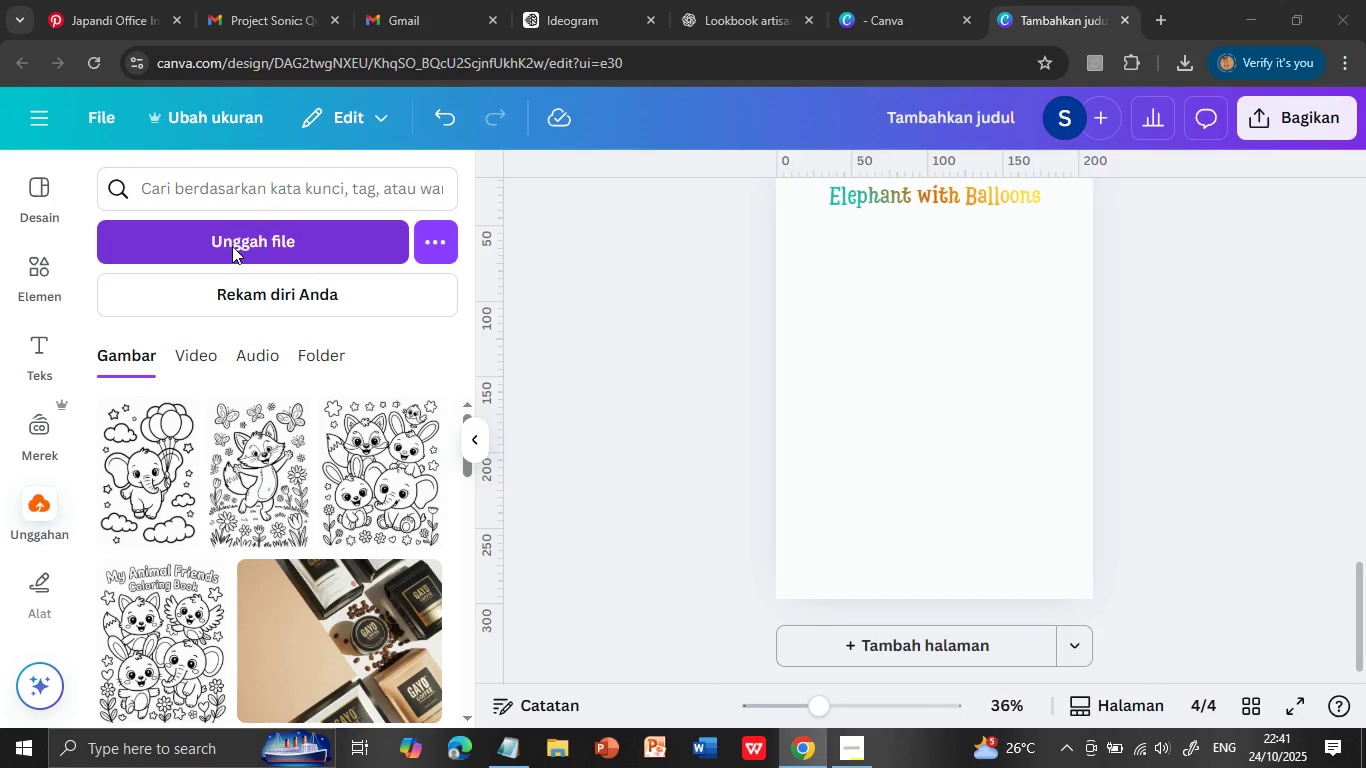 
left_click([364, 172])
 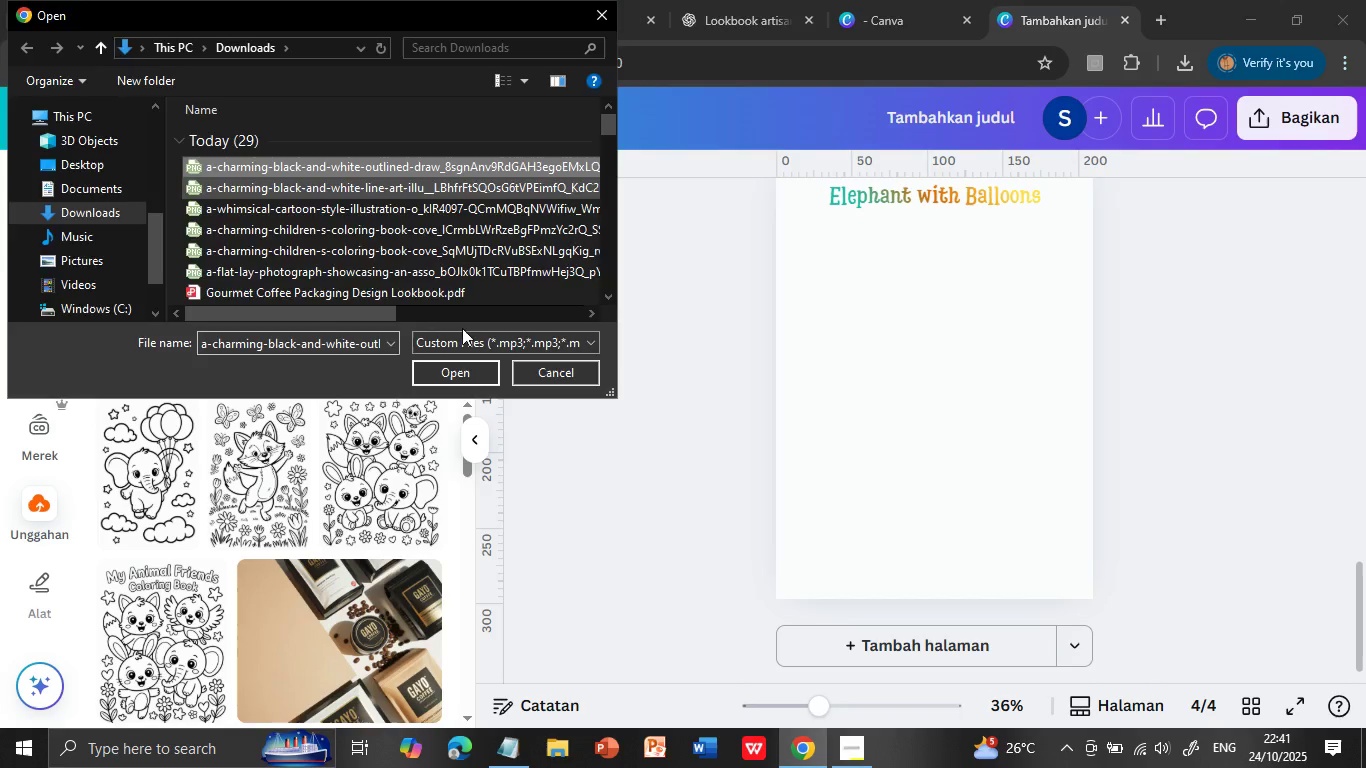 
left_click([462, 372])
 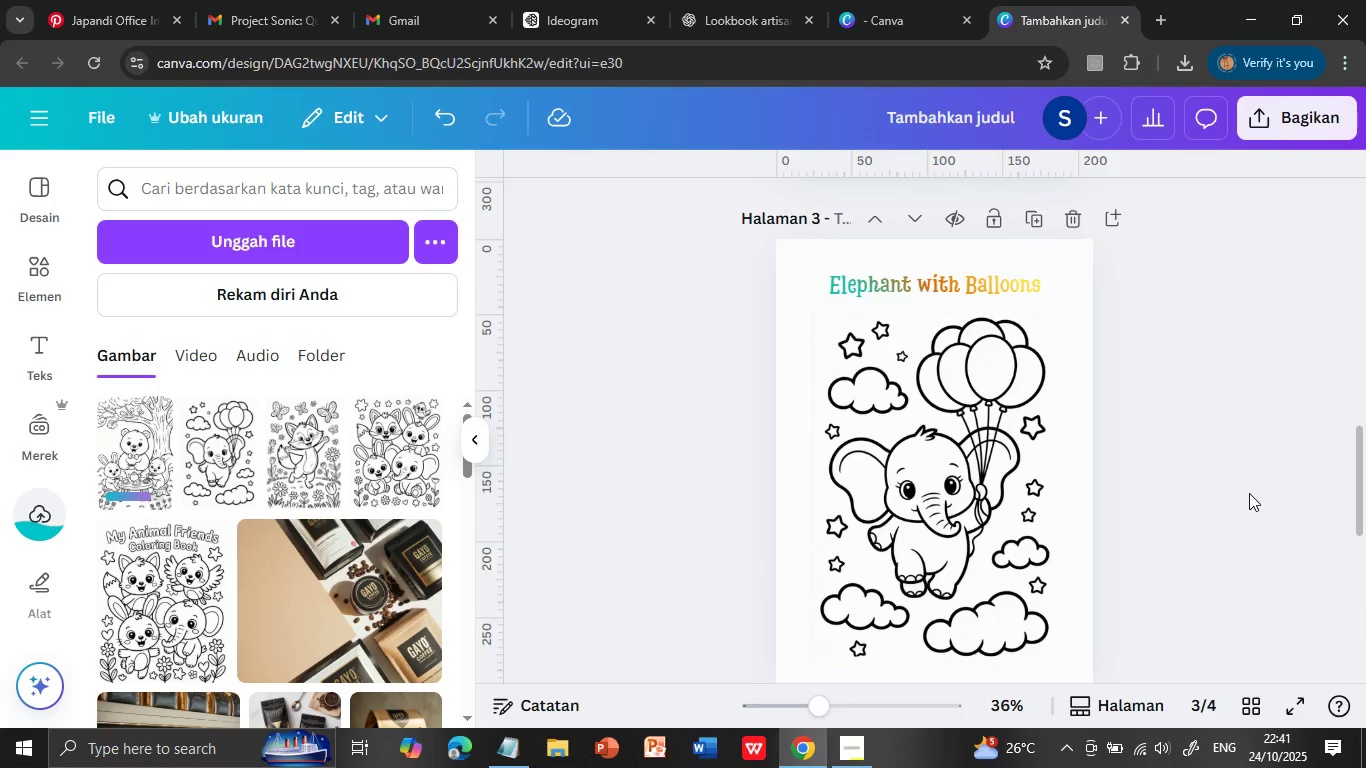 
wait(9.73)
 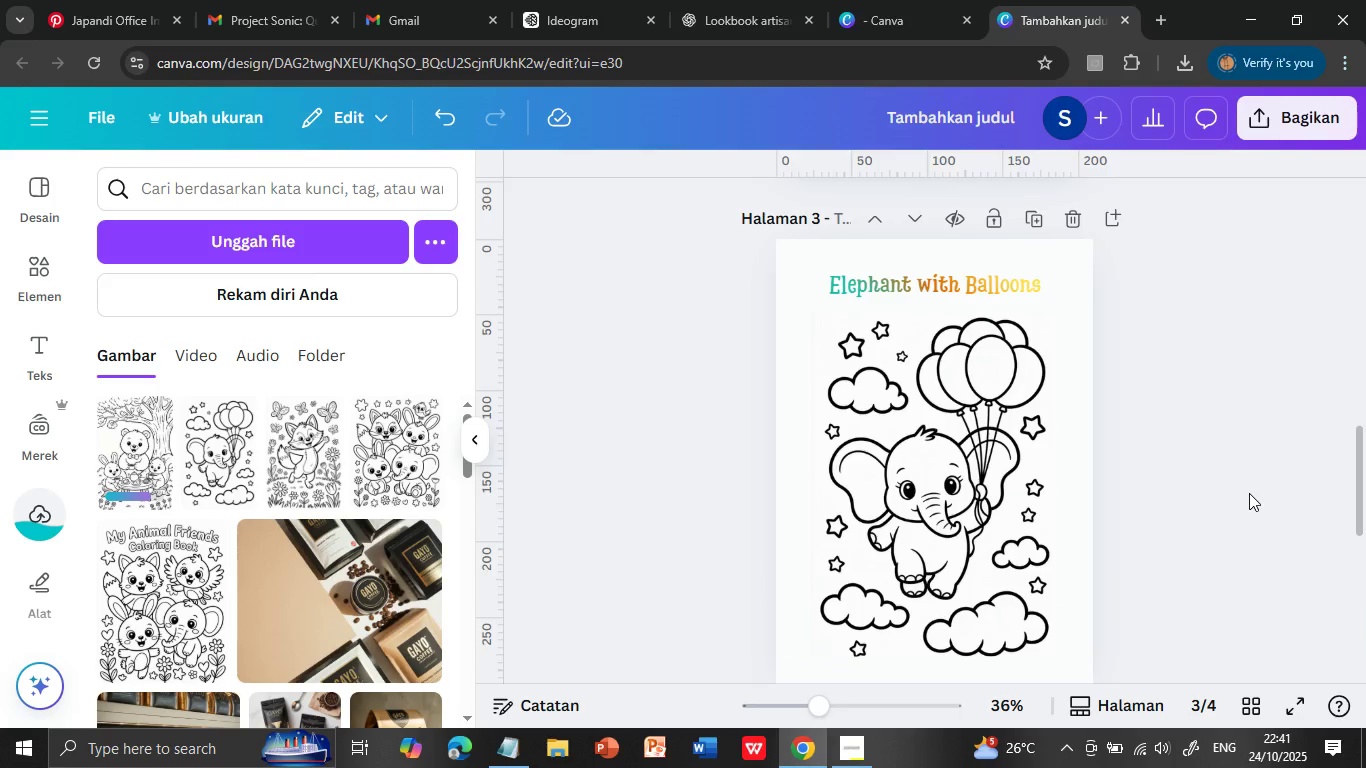 
scroll: coordinate [1249, 493], scroll_direction: up, amount: 6.0
 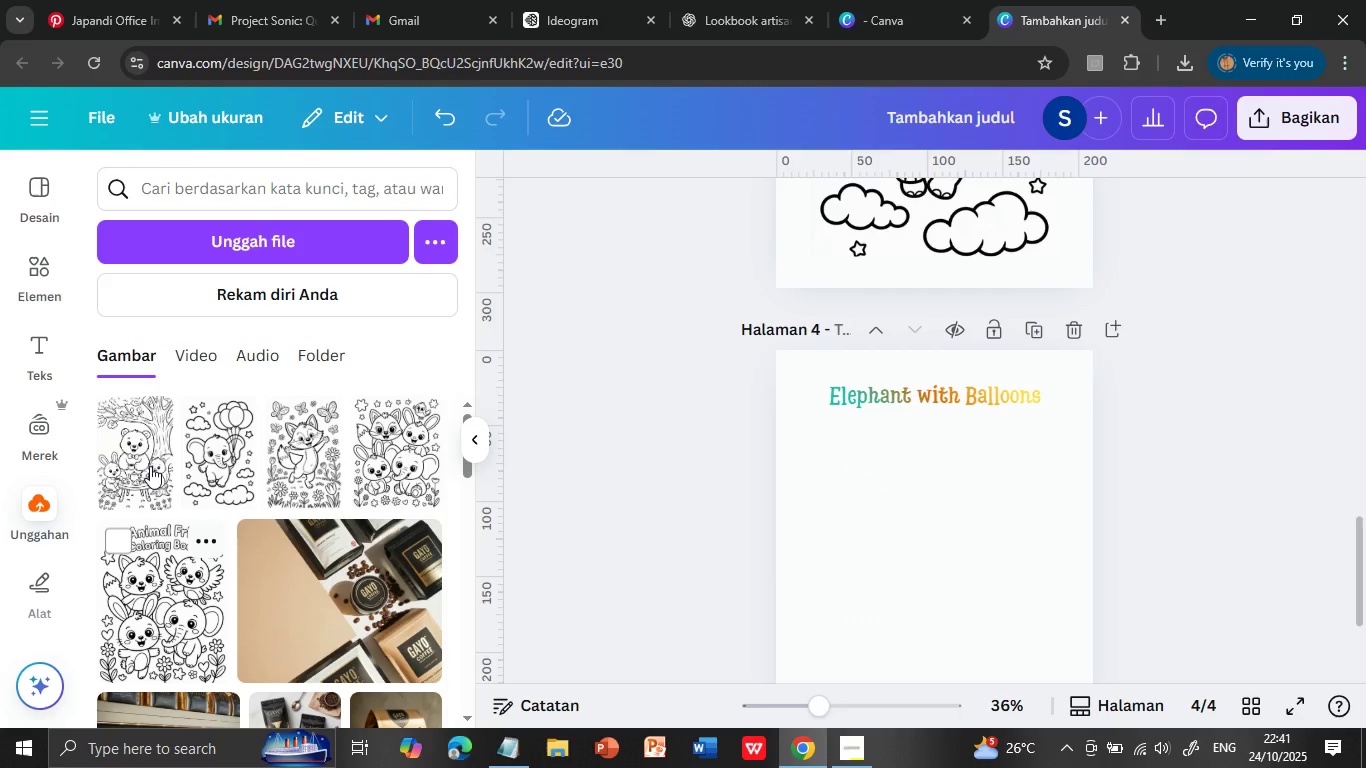 
scroll: coordinate [1249, 493], scroll_direction: down, amount: 3.0
 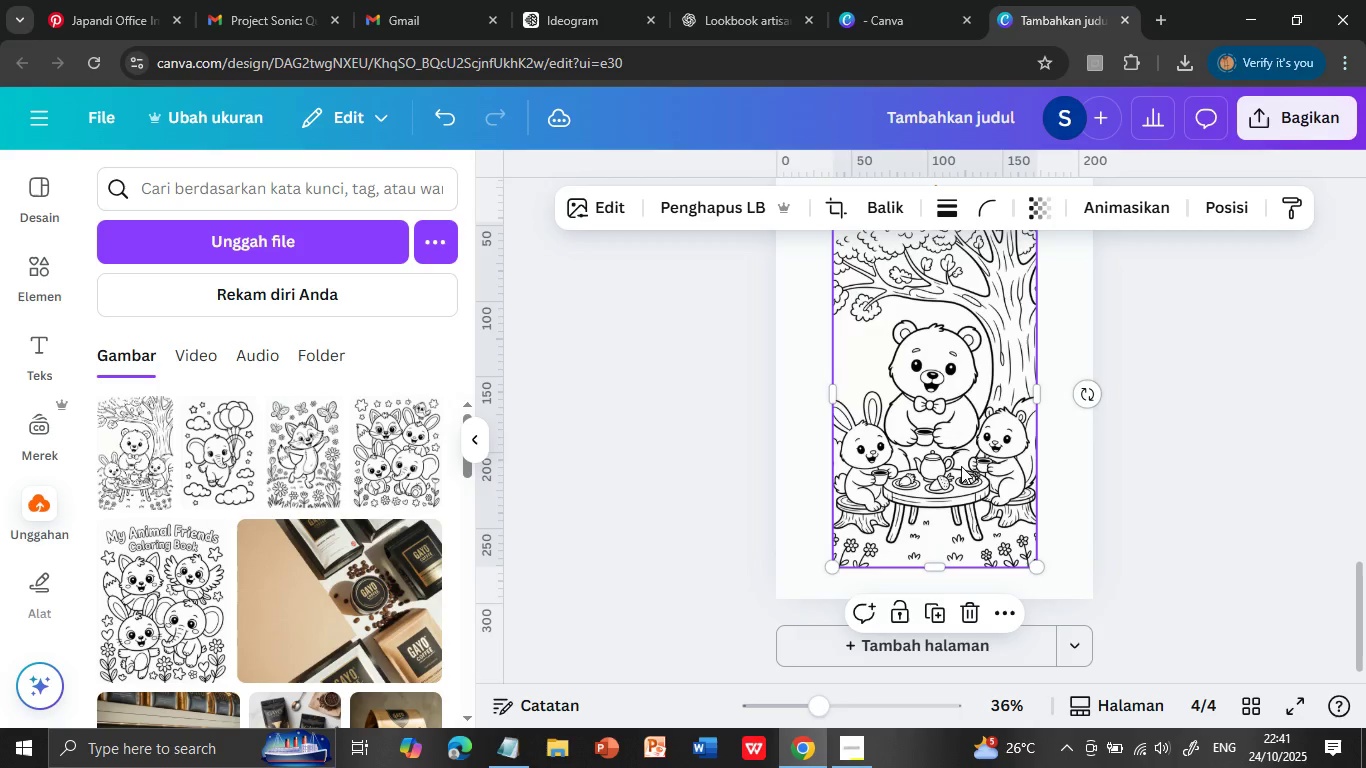 
left_click([138, 442])
 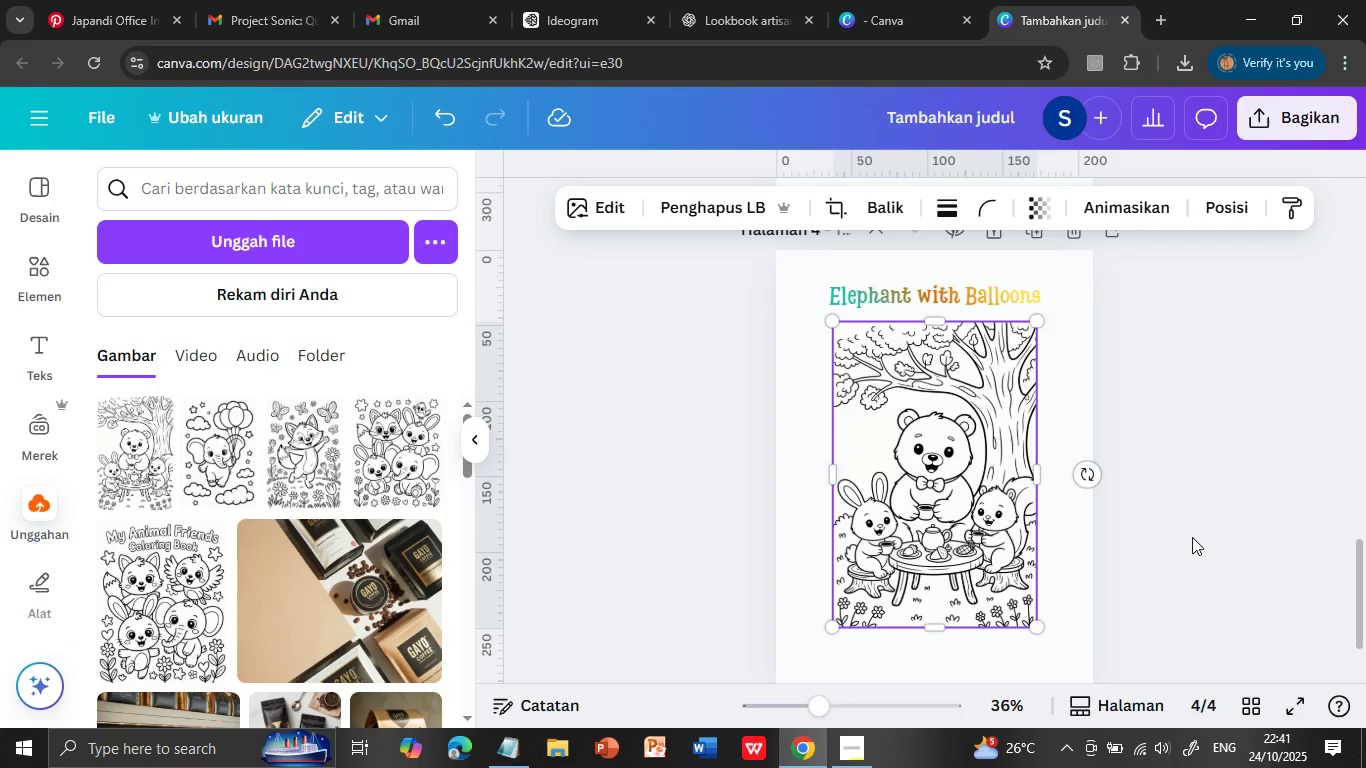 
scroll: coordinate [1192, 537], scroll_direction: down, amount: 2.0
 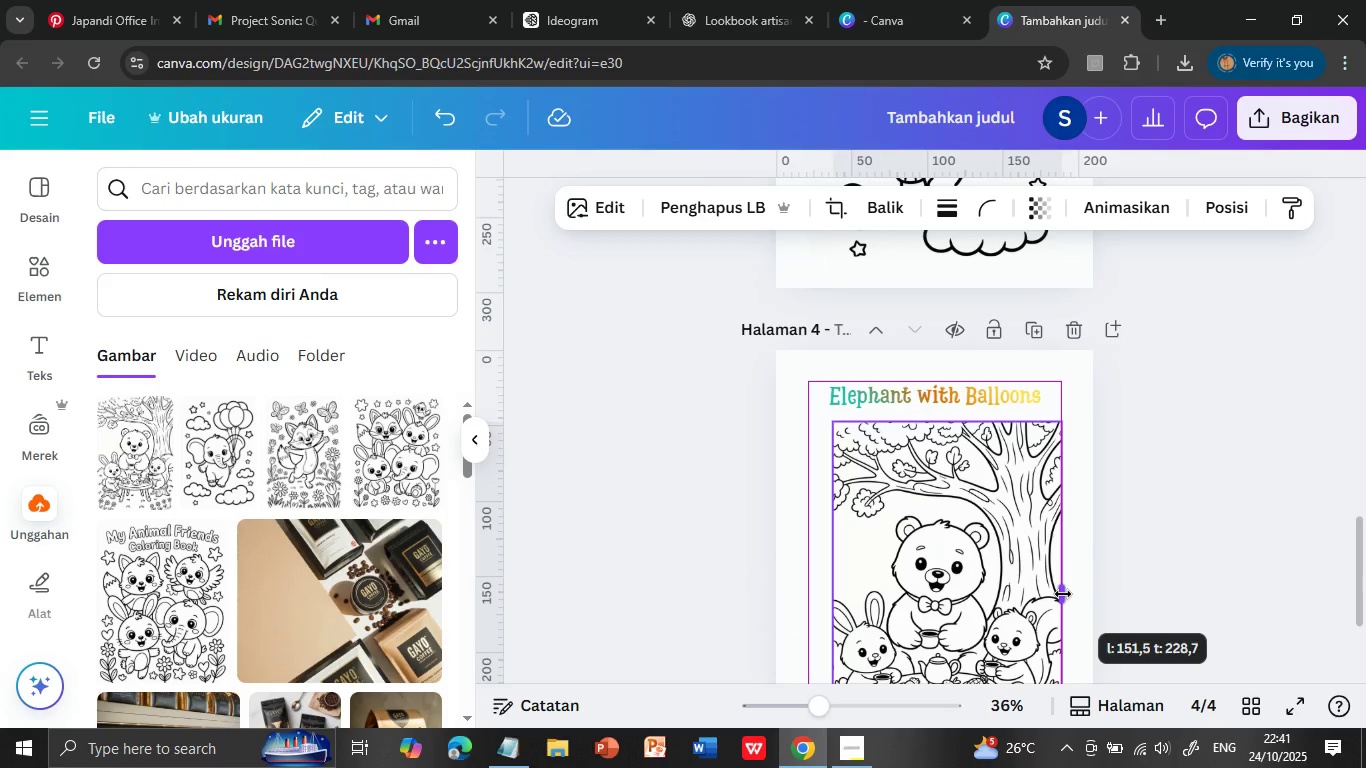 
left_click_drag(start_coordinate=[935, 527], to_coordinate=[933, 565])
 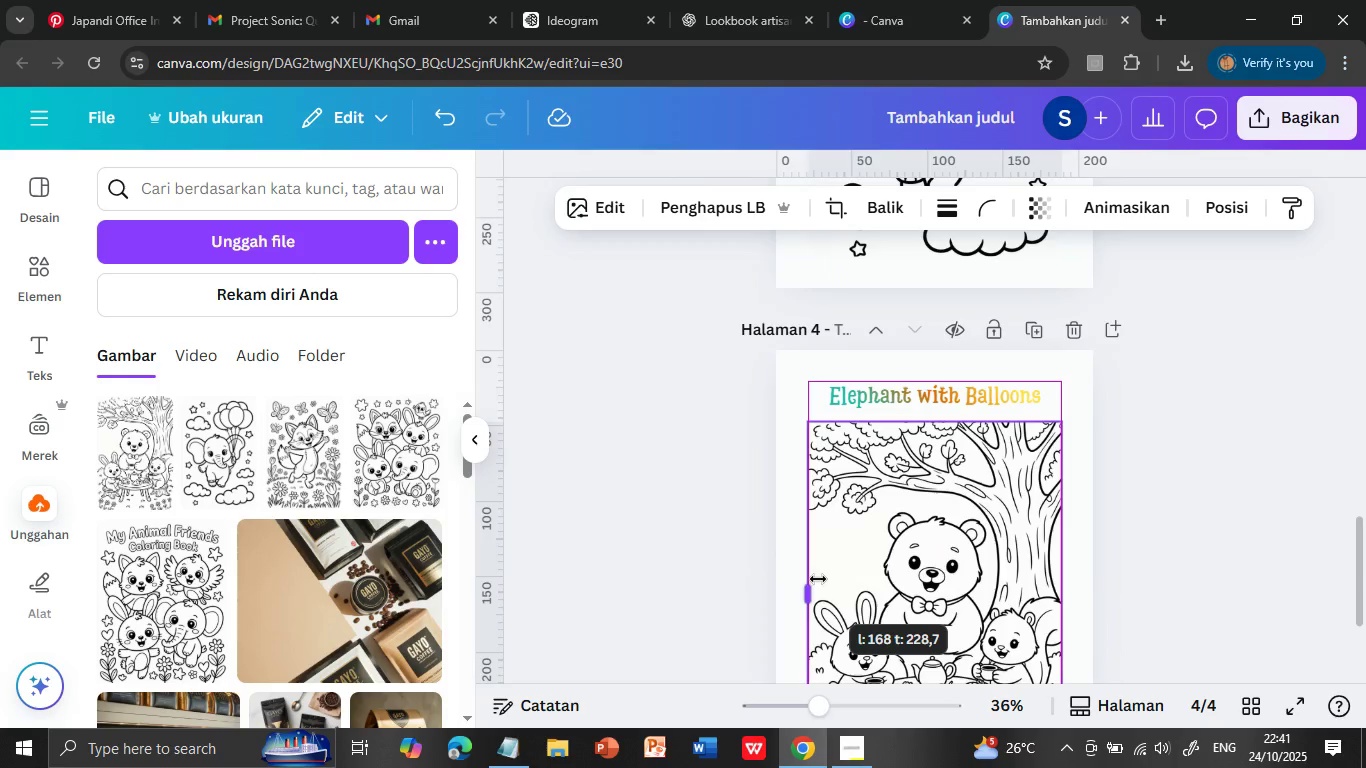 
scroll: coordinate [961, 466], scroll_direction: up, amount: 2.0
 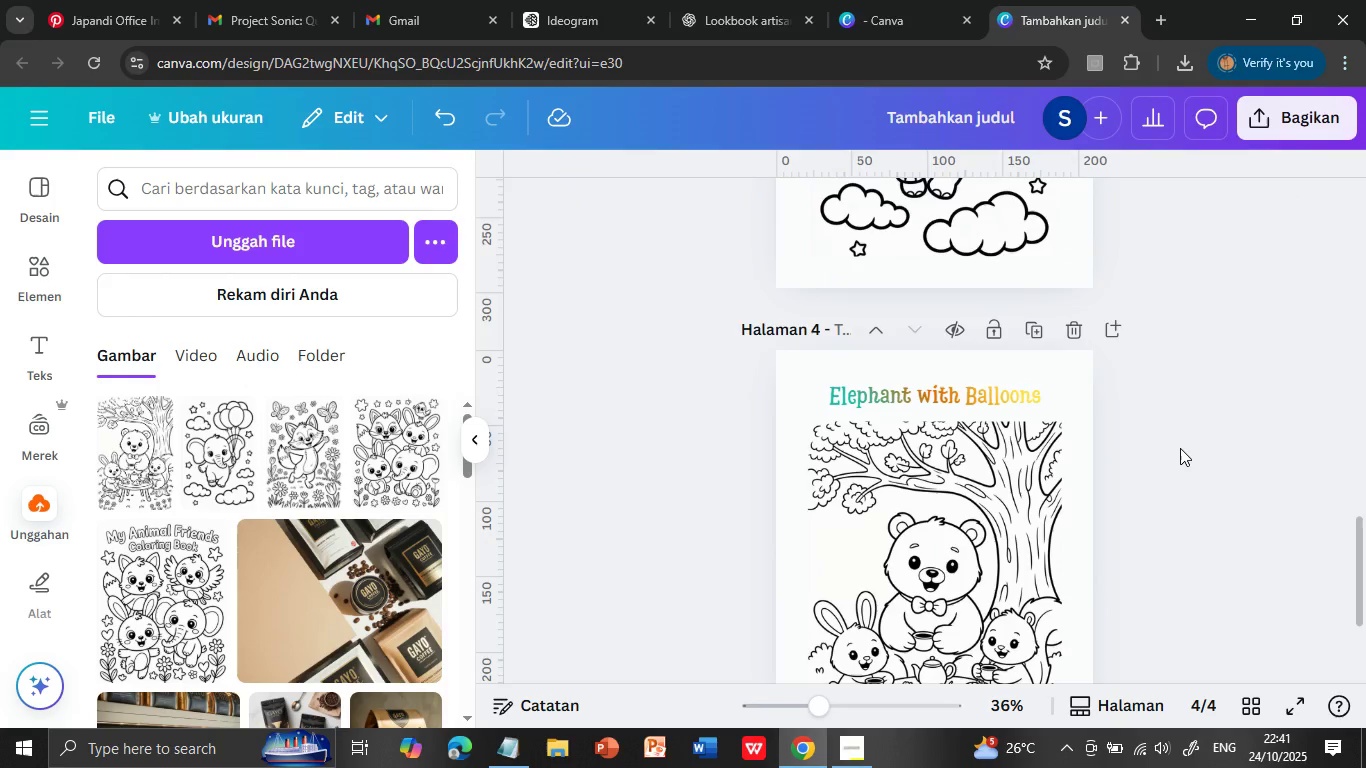 
left_click_drag(start_coordinate=[1038, 595], to_coordinate=[1063, 594])
 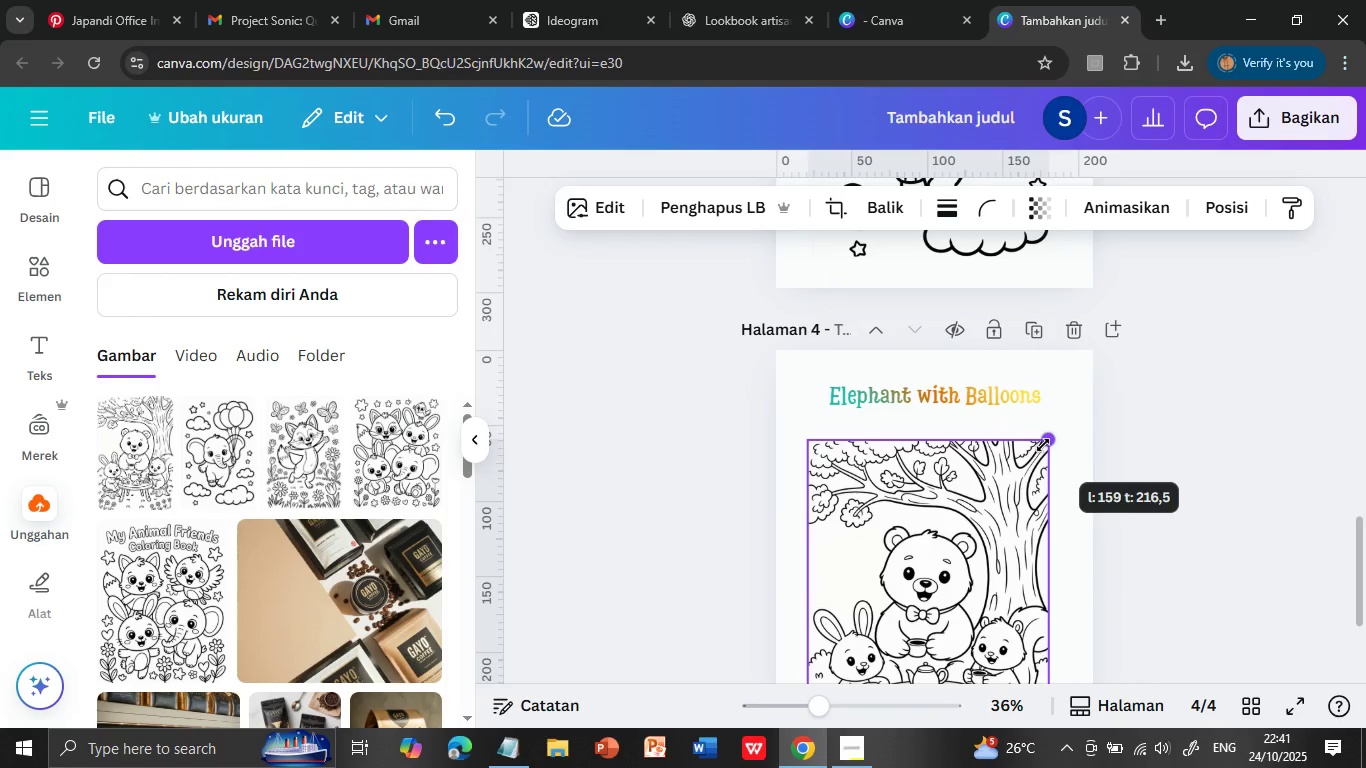 
left_click_drag(start_coordinate=[835, 588], to_coordinate=[814, 585])
 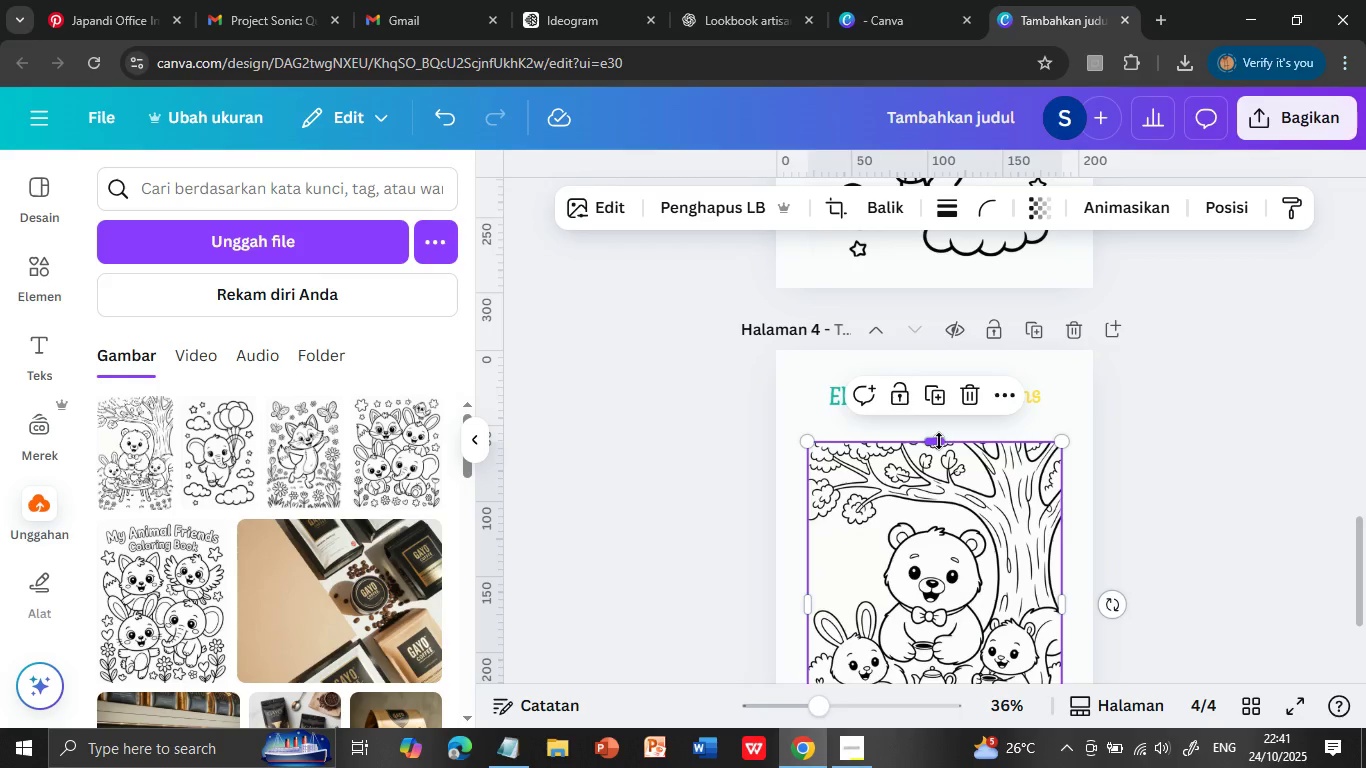 
left_click([1180, 448])
 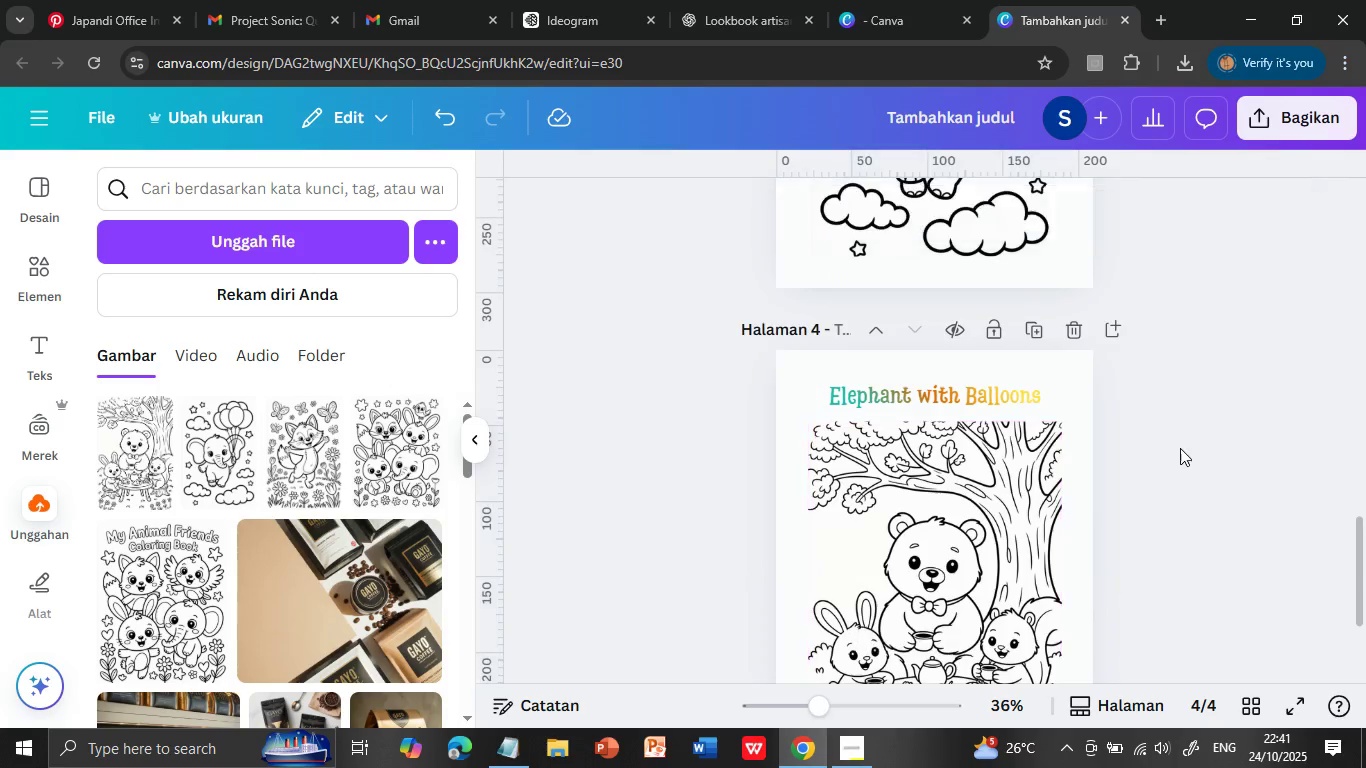 
left_click([975, 480])
 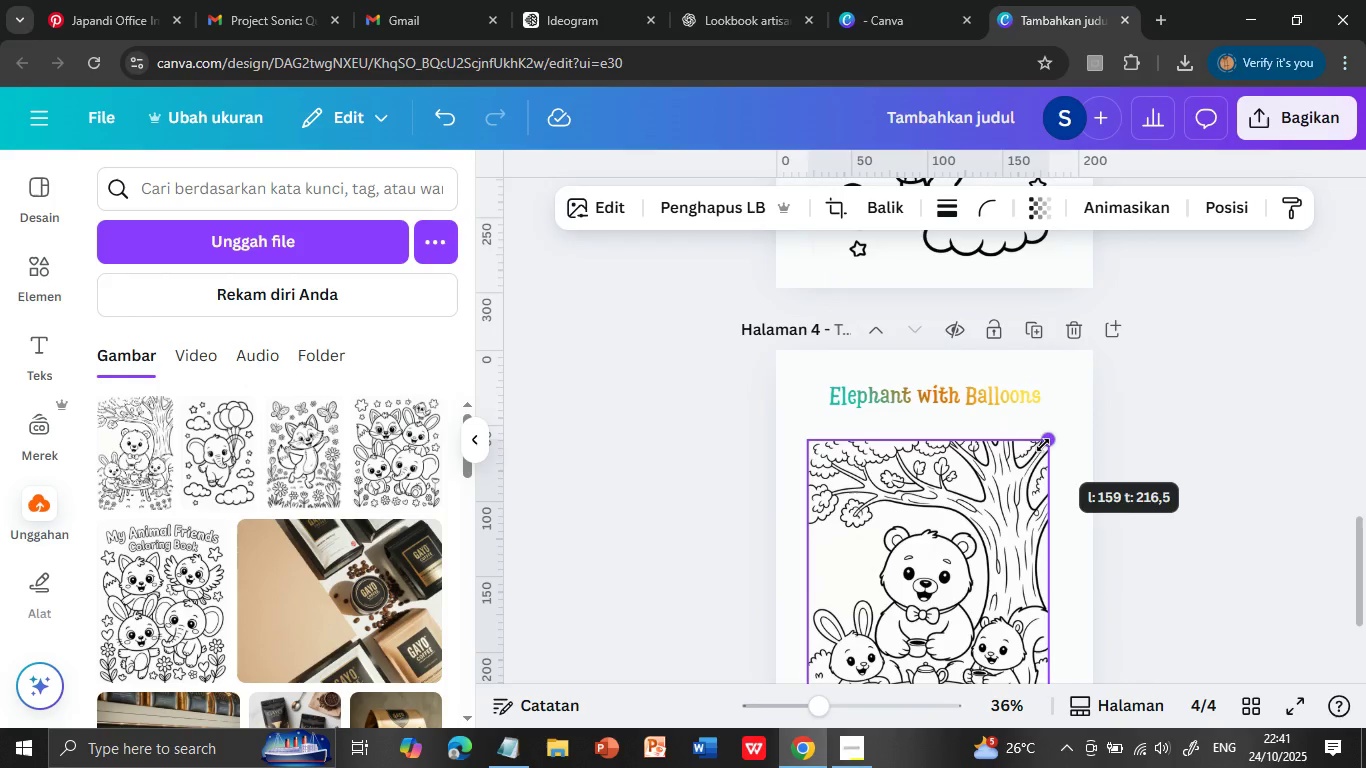 
left_click_drag(start_coordinate=[1058, 424], to_coordinate=[1043, 445])
 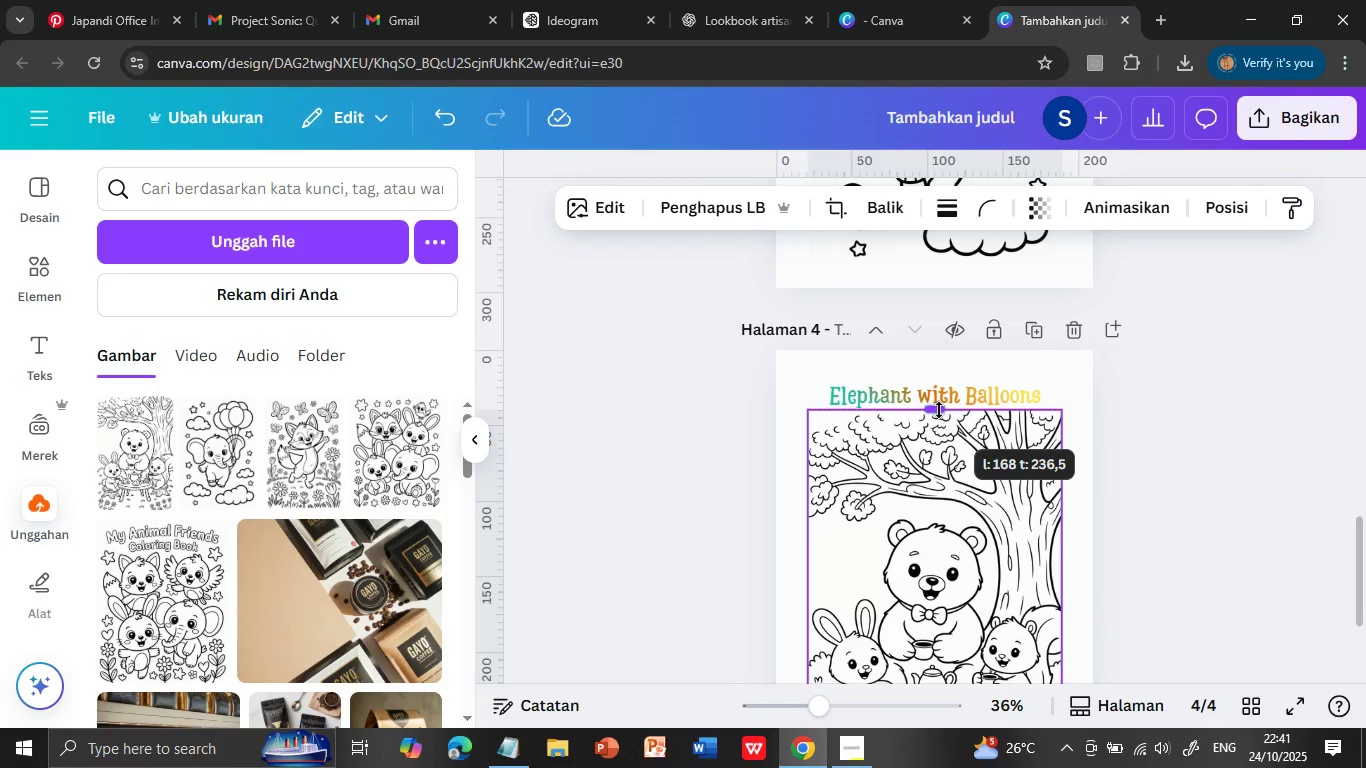 
left_click_drag(start_coordinate=[1051, 601], to_coordinate=[1062, 600])
 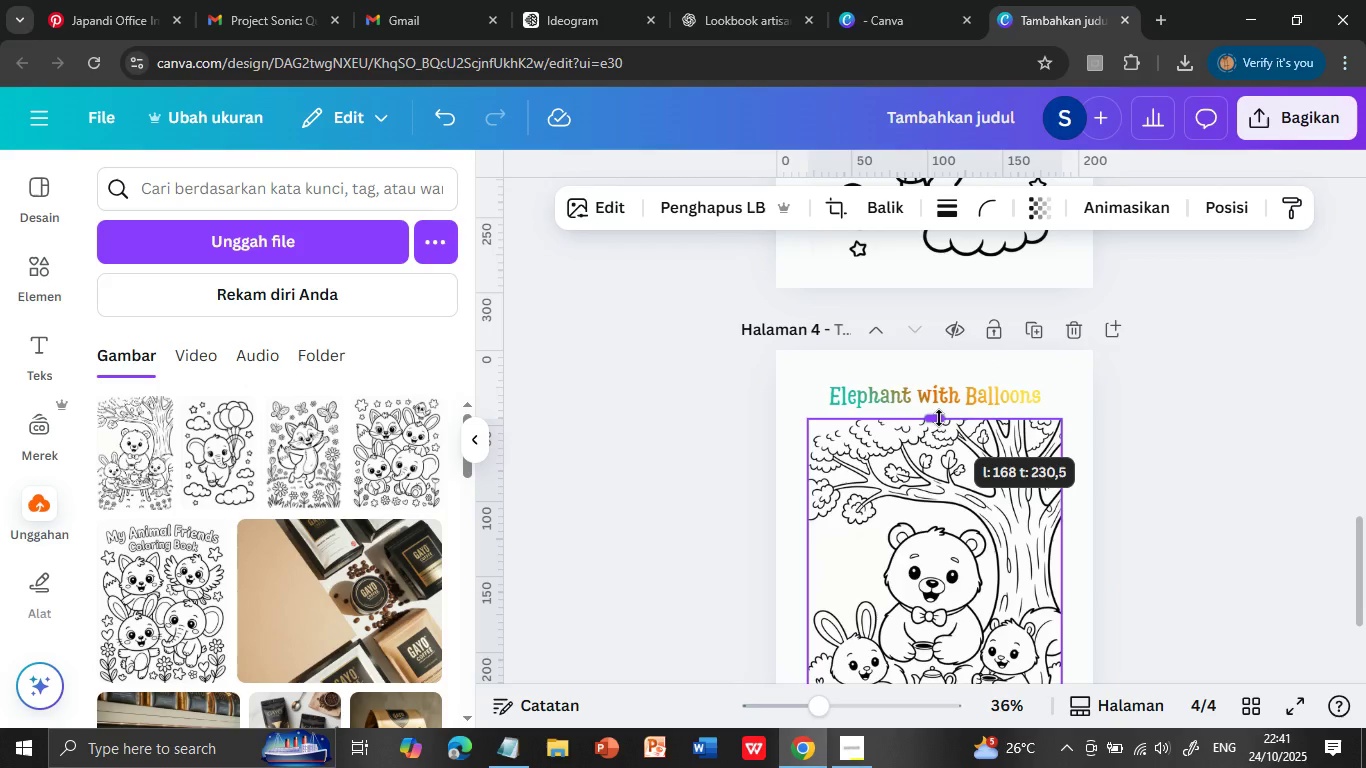 
left_click_drag(start_coordinate=[939, 441], to_coordinate=[939, 413])
 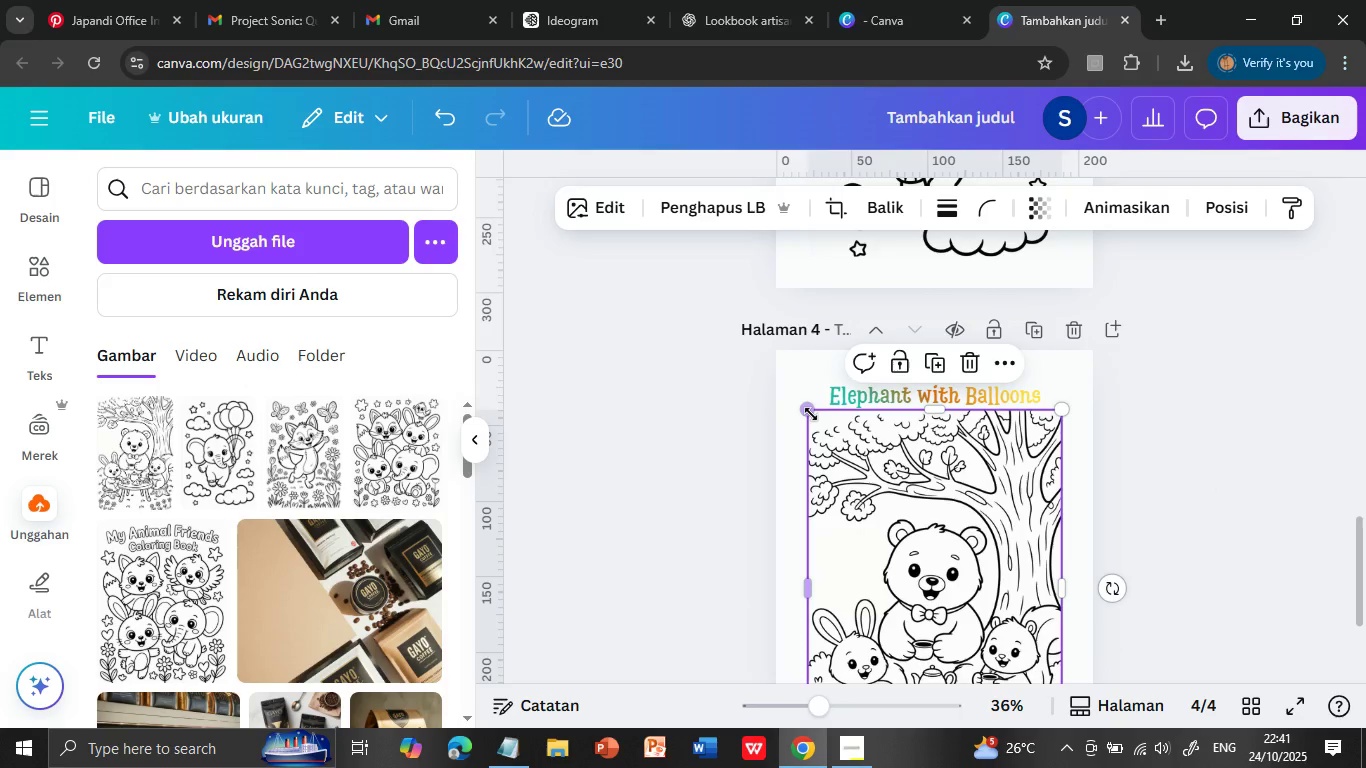 
left_click([1245, 456])
 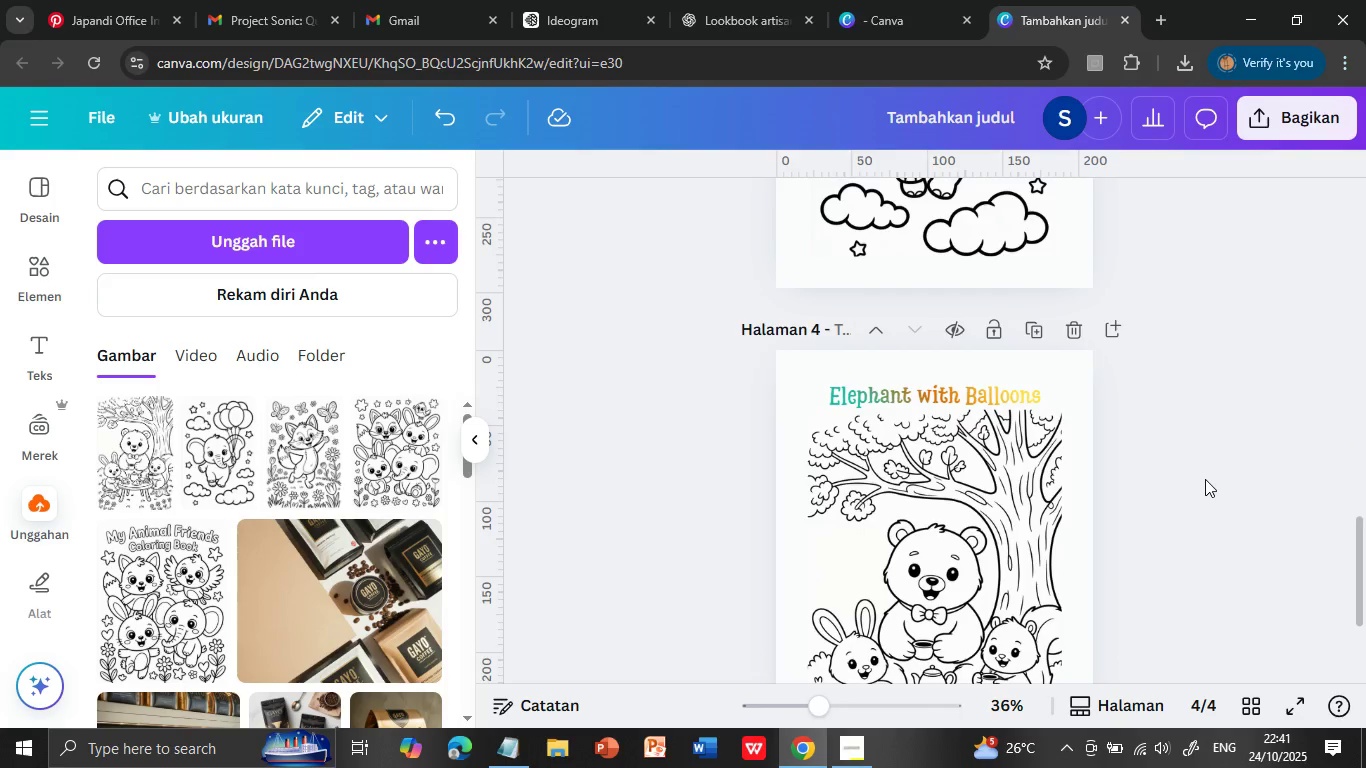 
scroll: coordinate [1205, 479], scroll_direction: up, amount: 5.0
 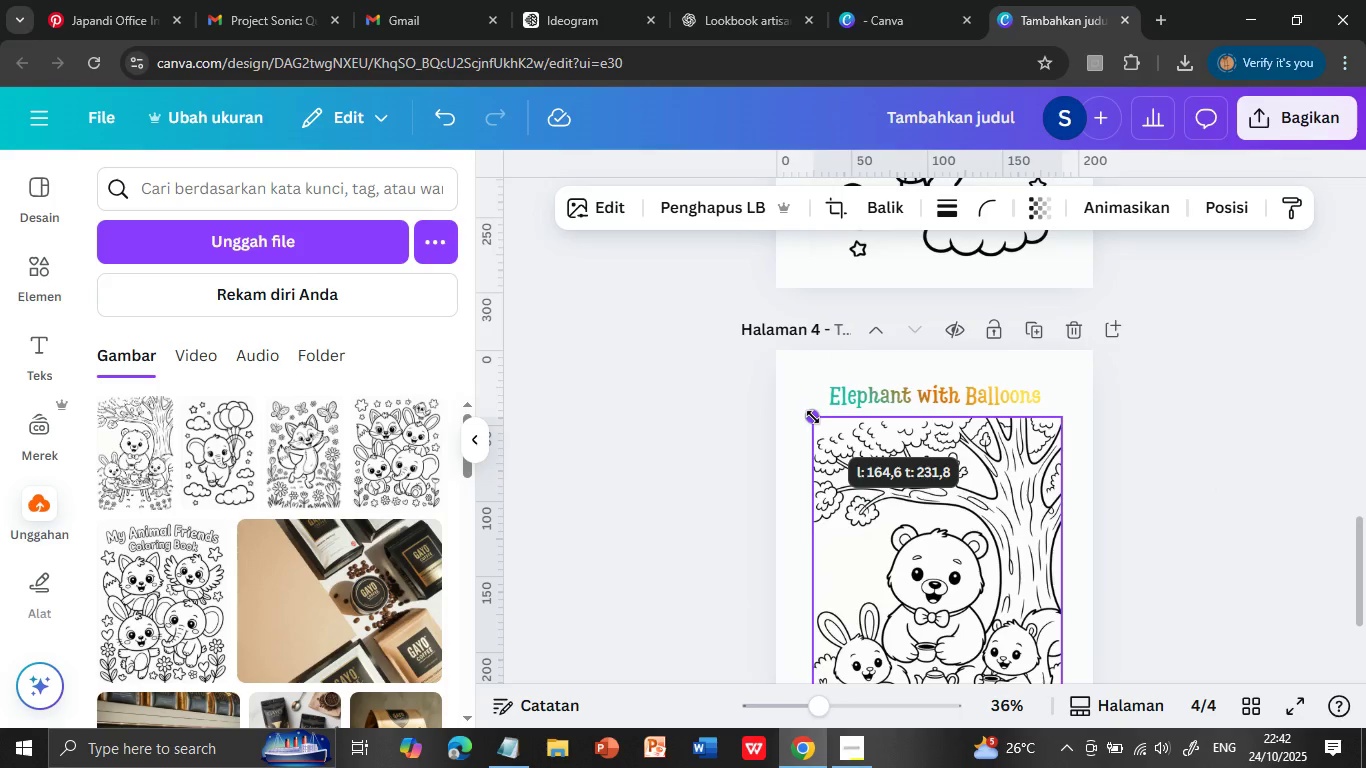 
scroll: coordinate [1205, 479], scroll_direction: down, amount: 2.0
 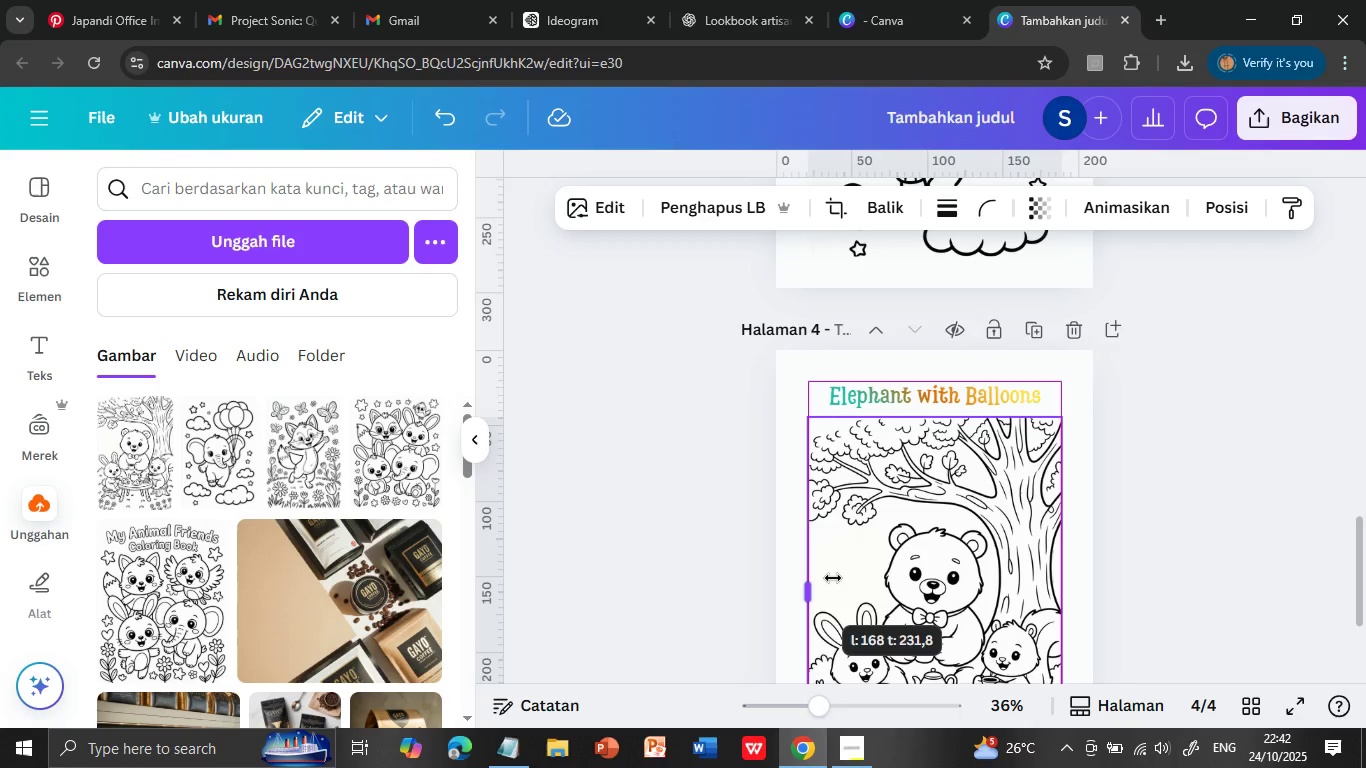 
left_click([927, 487])
 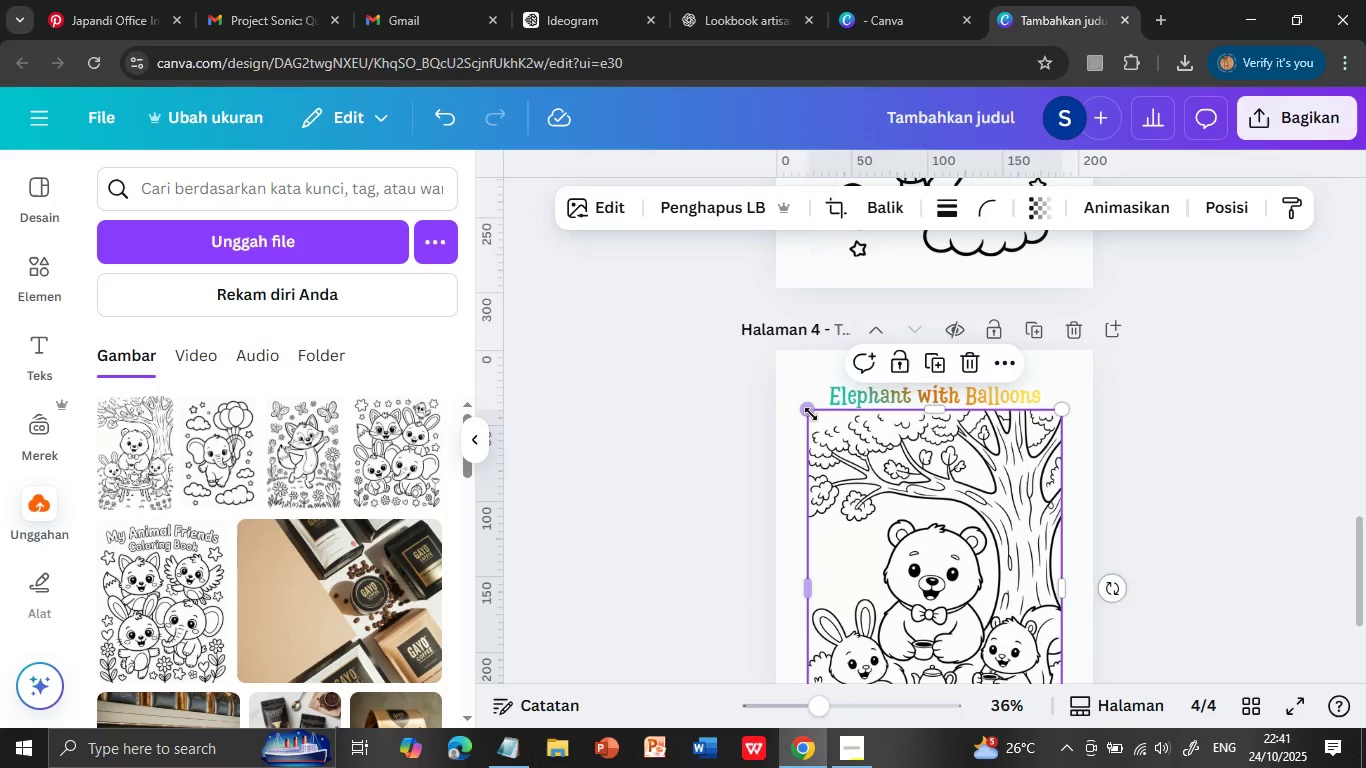 
left_click_drag(start_coordinate=[809, 410], to_coordinate=[813, 417])
 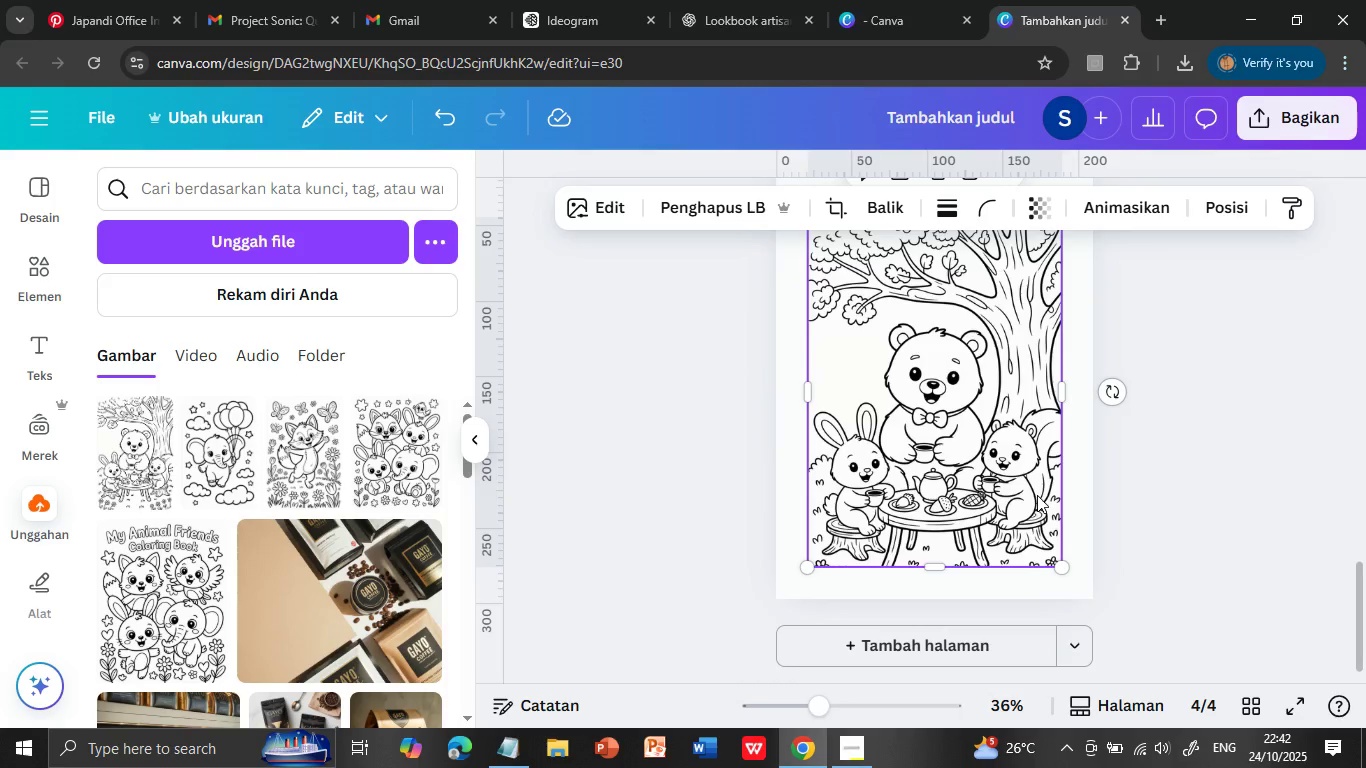 
left_click_drag(start_coordinate=[814, 590], to_coordinate=[810, 584])
 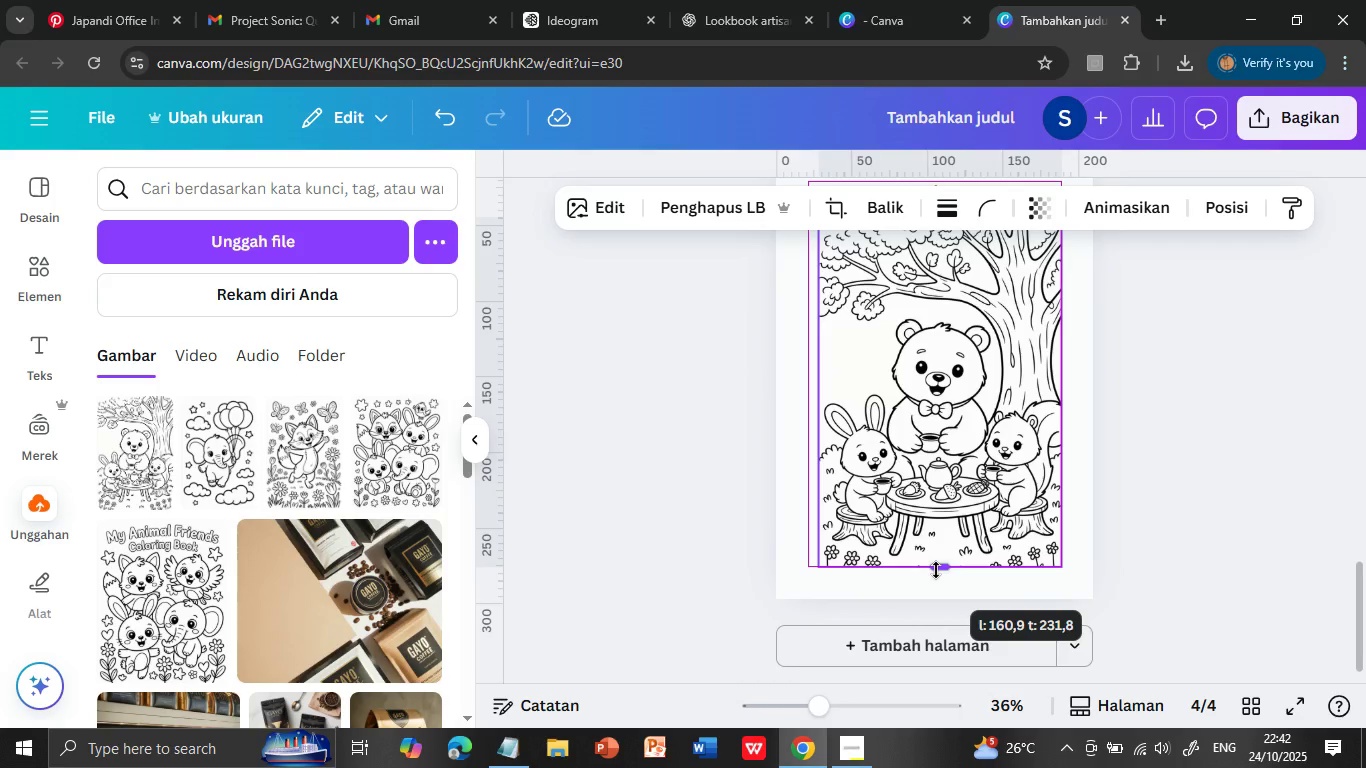 
left_click([1155, 558])
 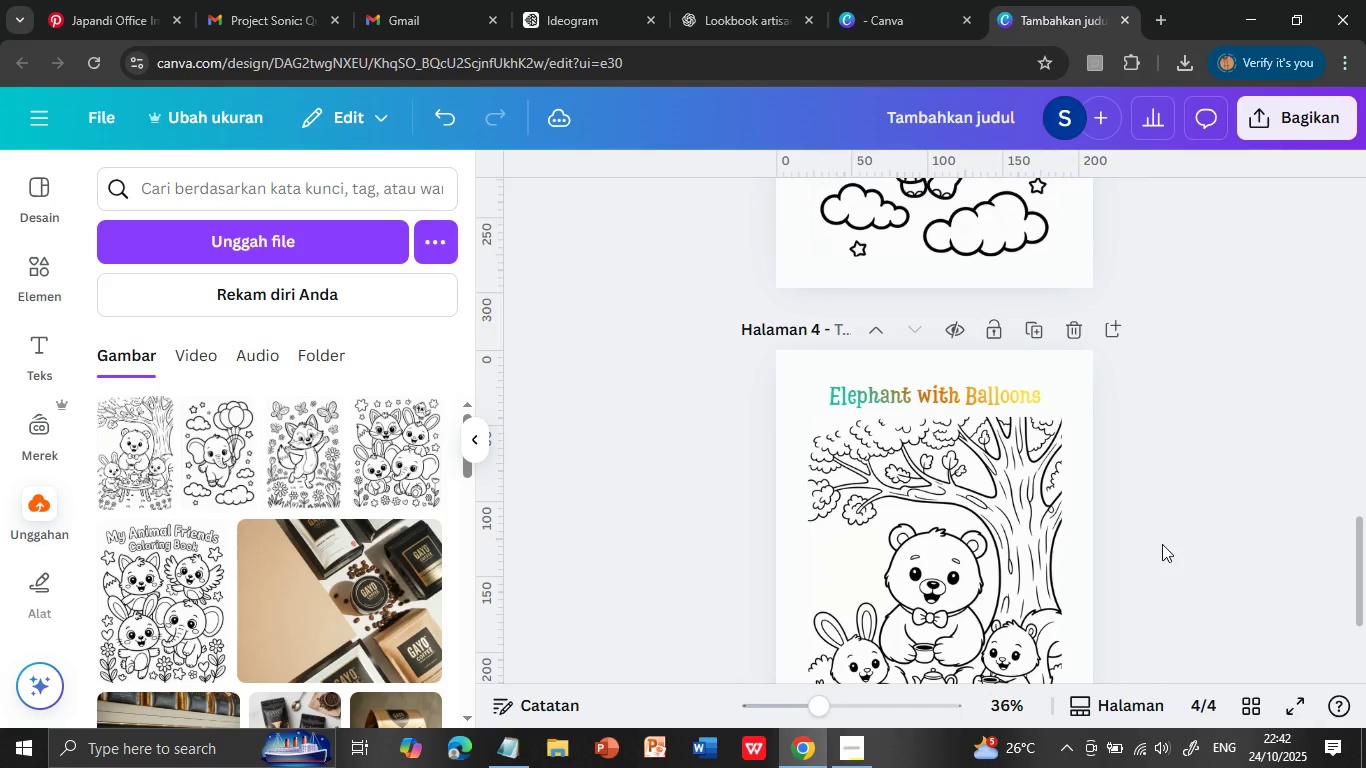 
left_click([880, 491])
 